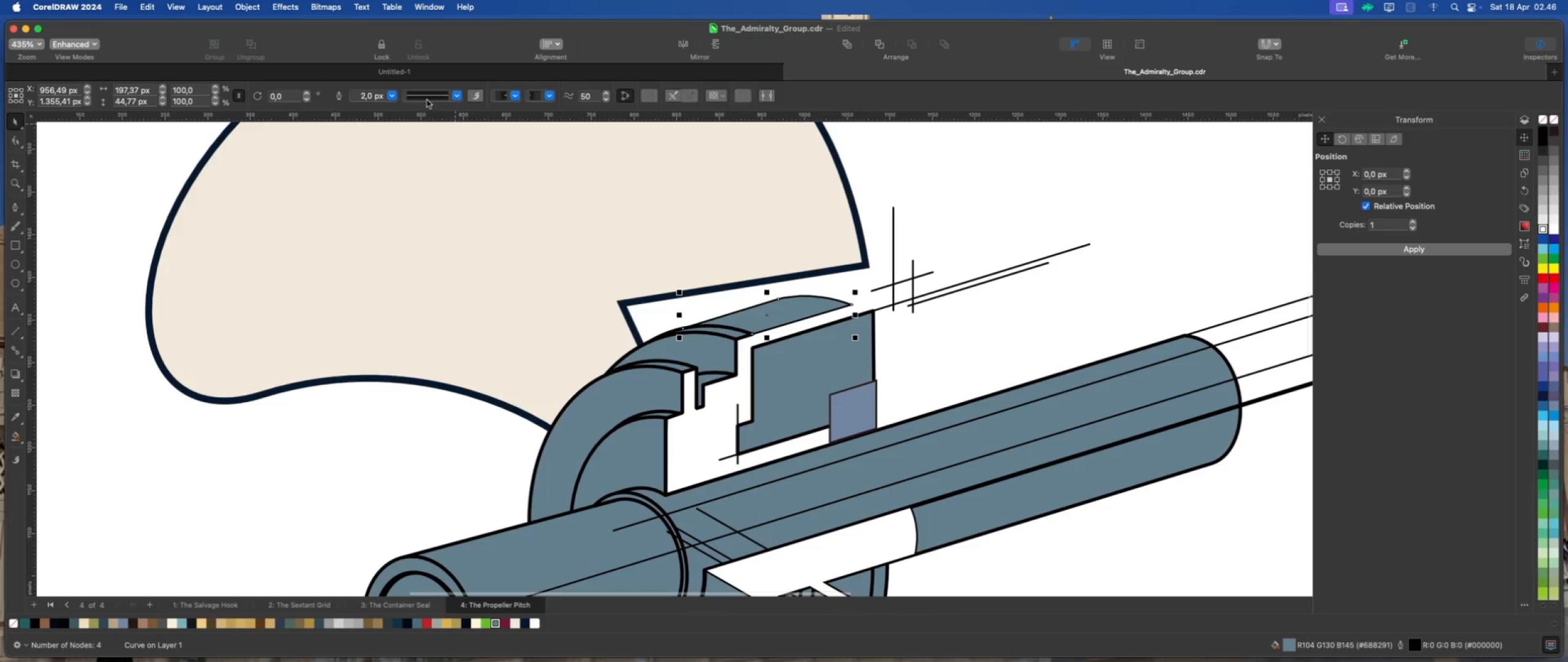 
left_click([394, 96])
 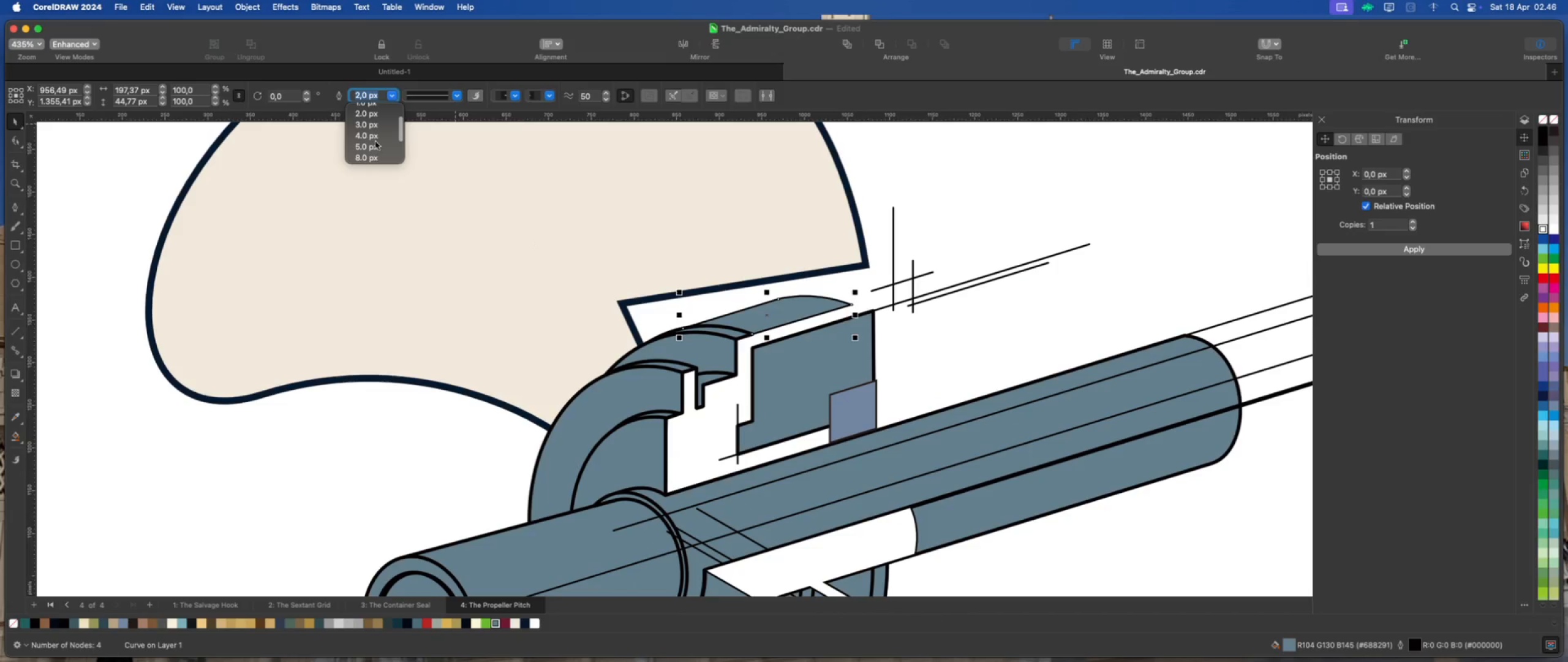 
left_click([374, 148])
 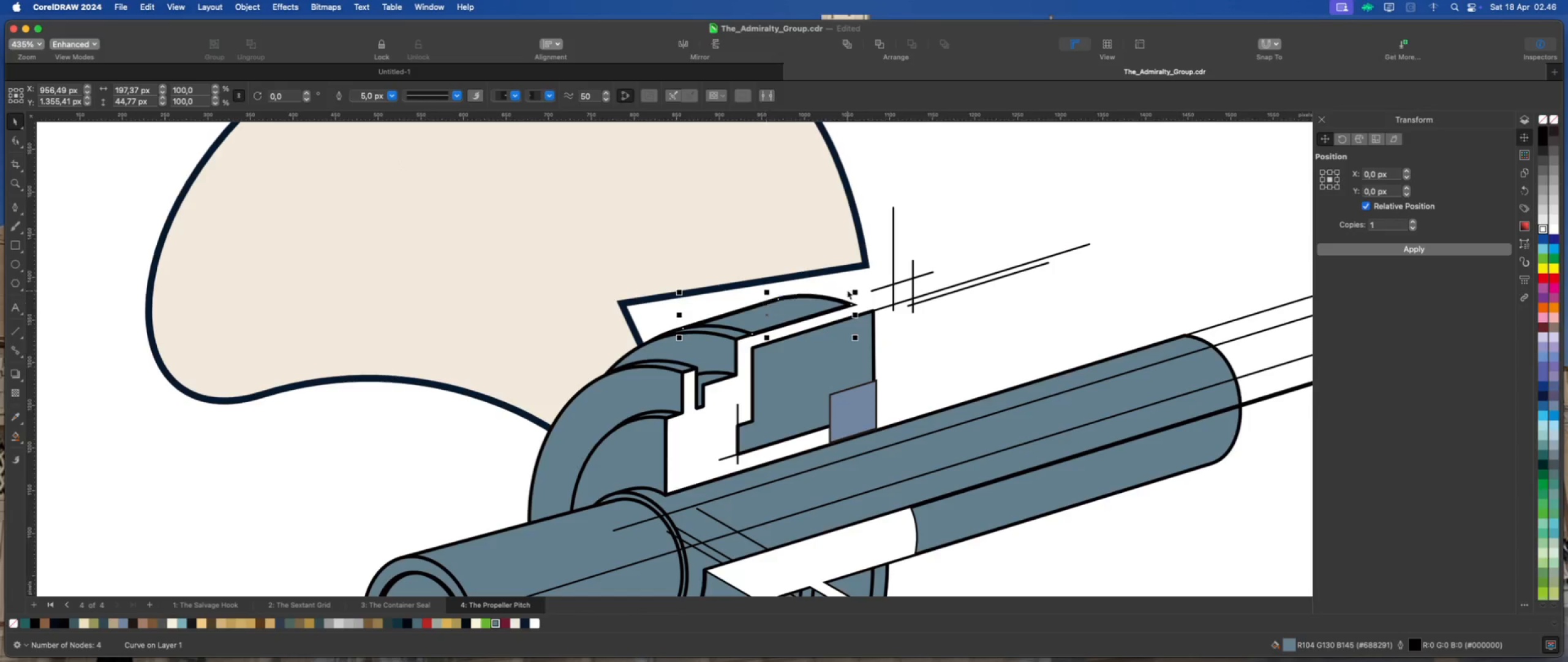 
left_click([839, 284])
 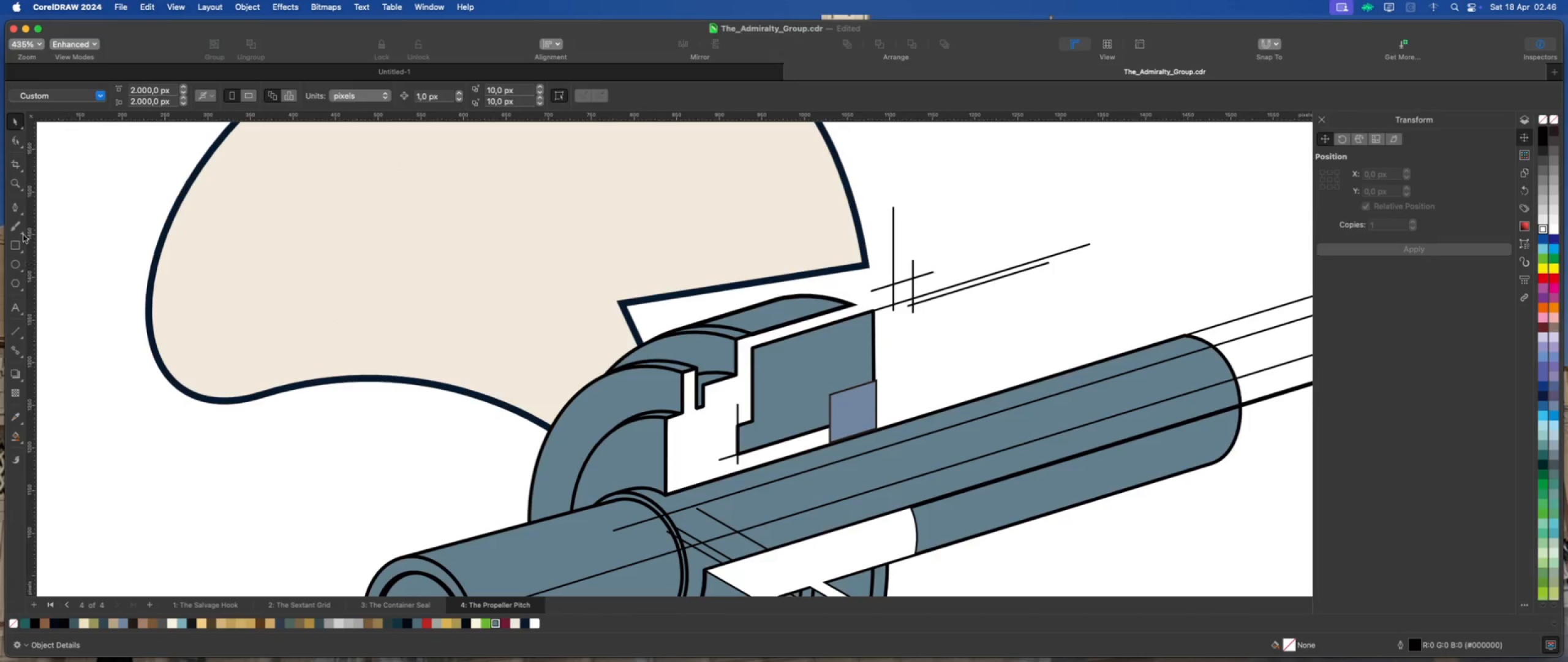 
left_click([17, 207])
 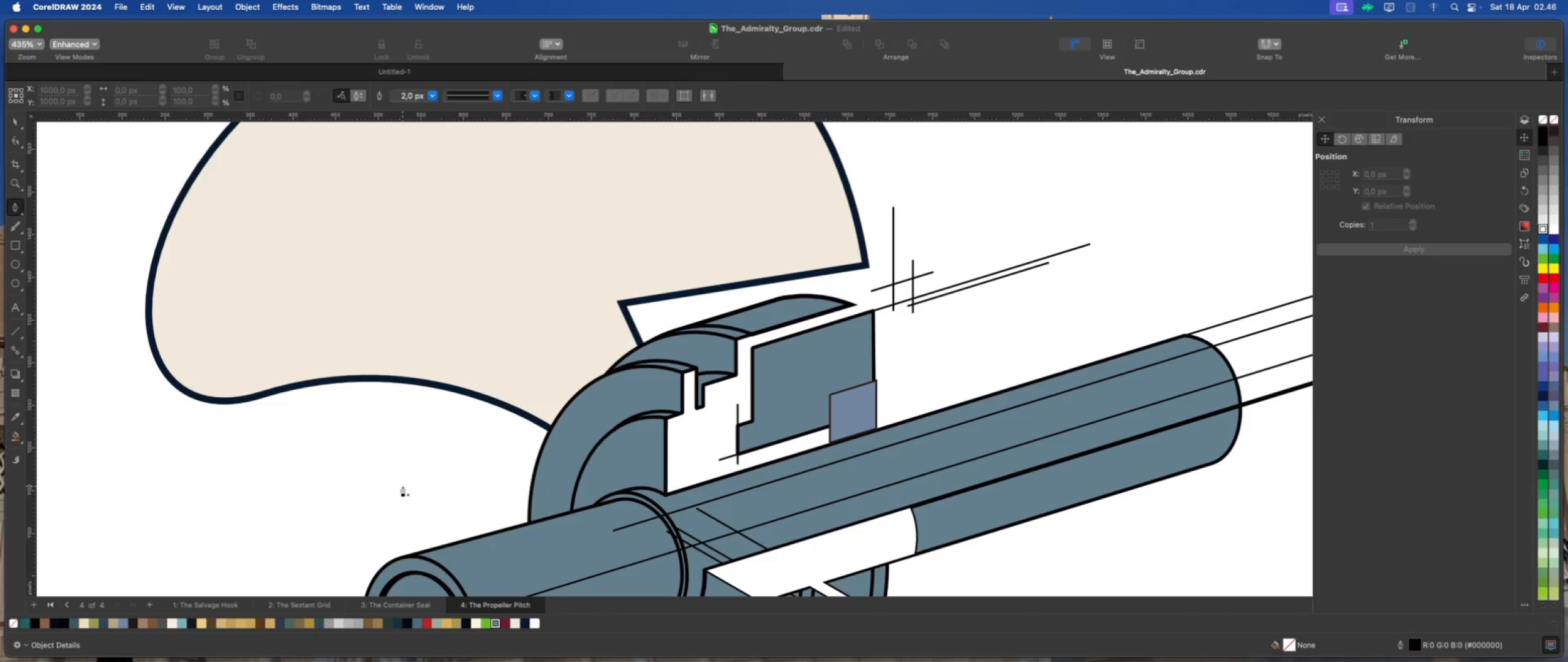 
scroll: coordinate [400, 488], scroll_direction: down, amount: 4.0
 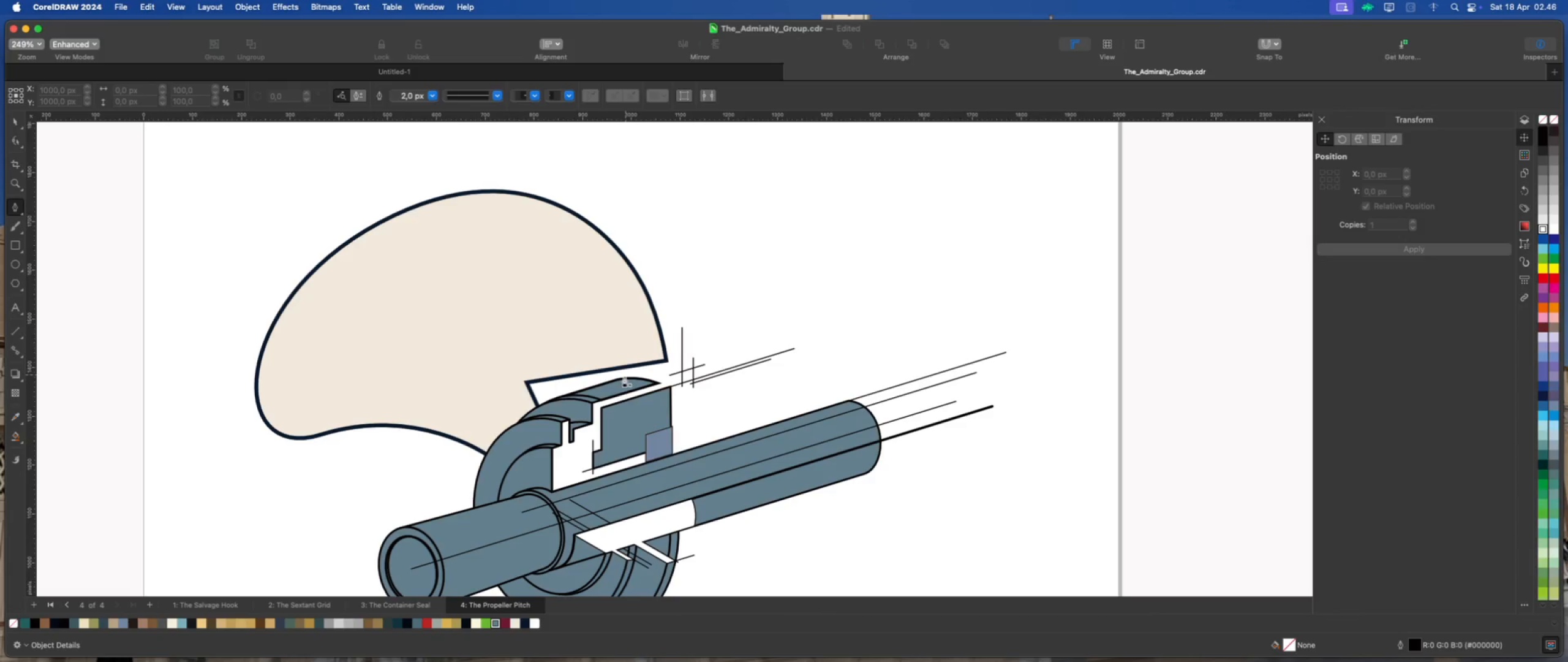 
wait(5.55)
 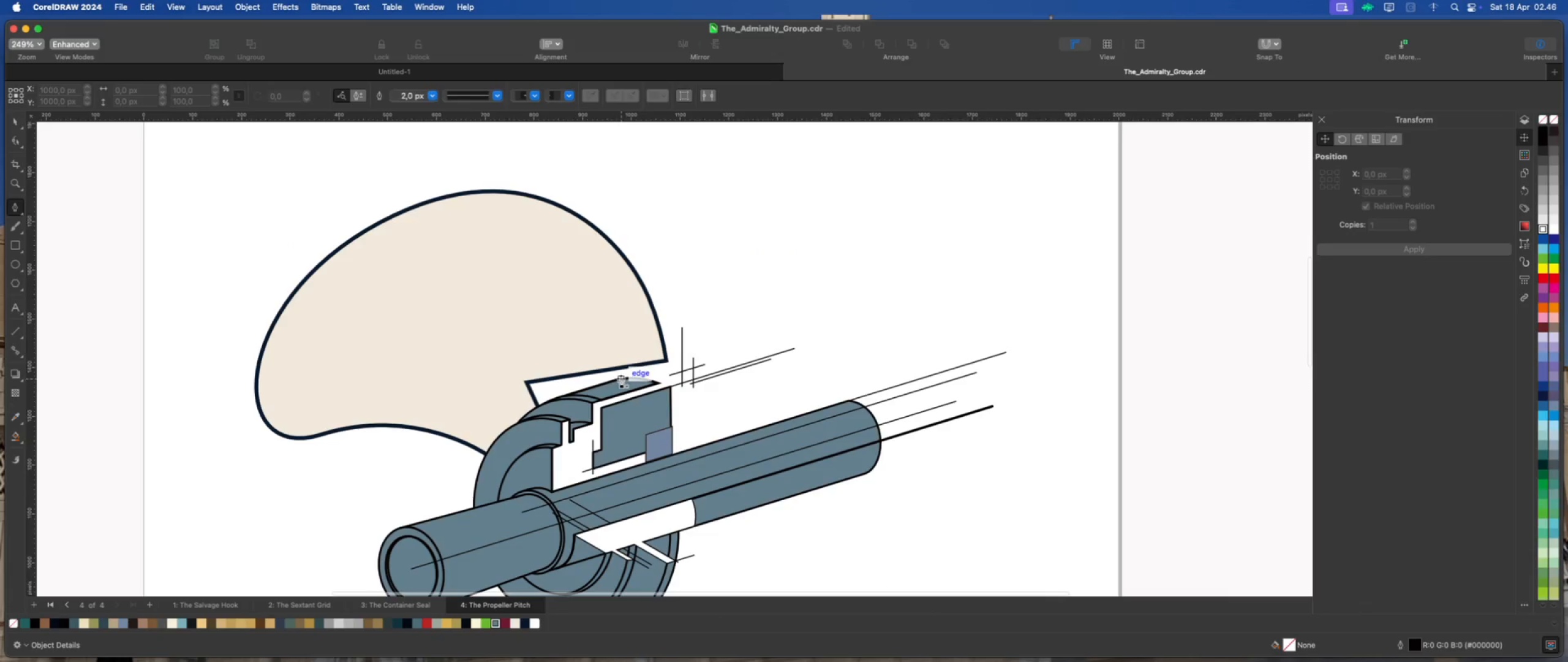 
left_click_drag(start_coordinate=[616, 378], to_coordinate=[624, 376])
 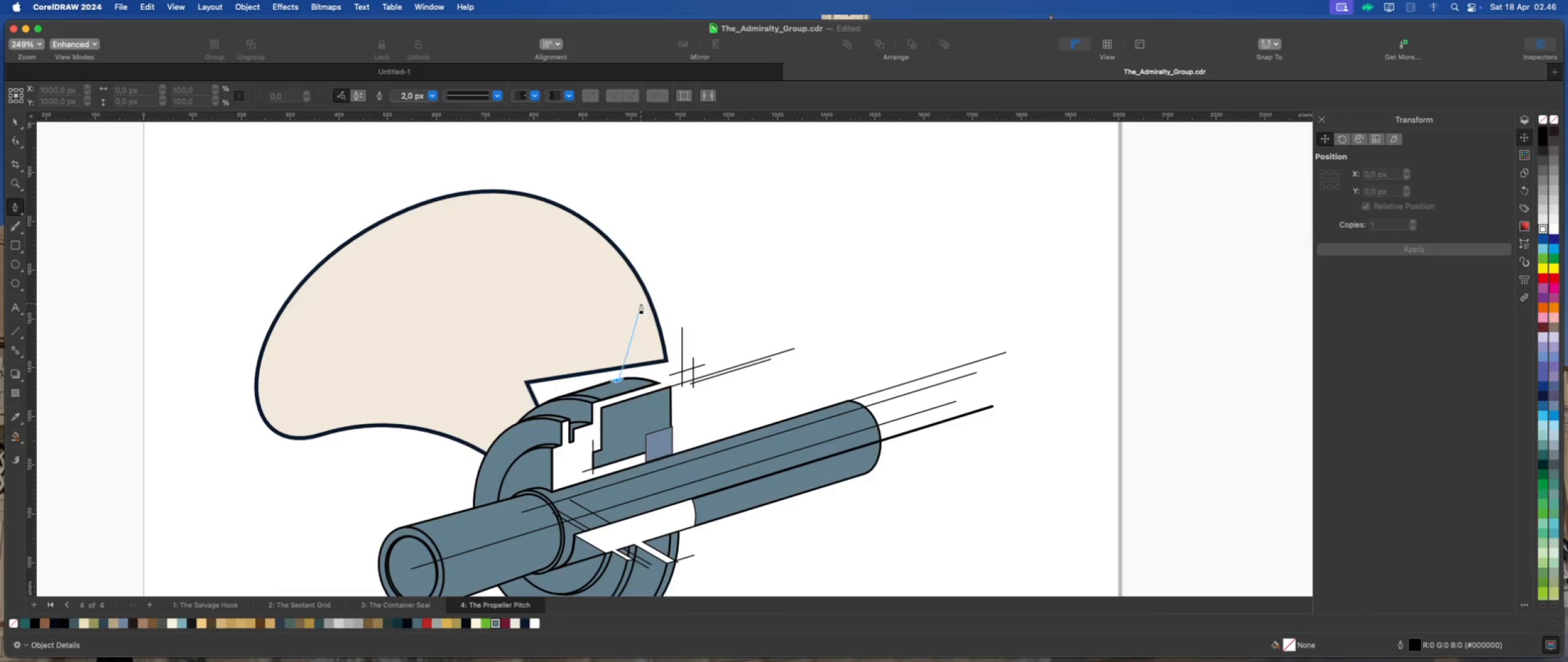 
scroll: coordinate [630, 373], scroll_direction: down, amount: 4.0
 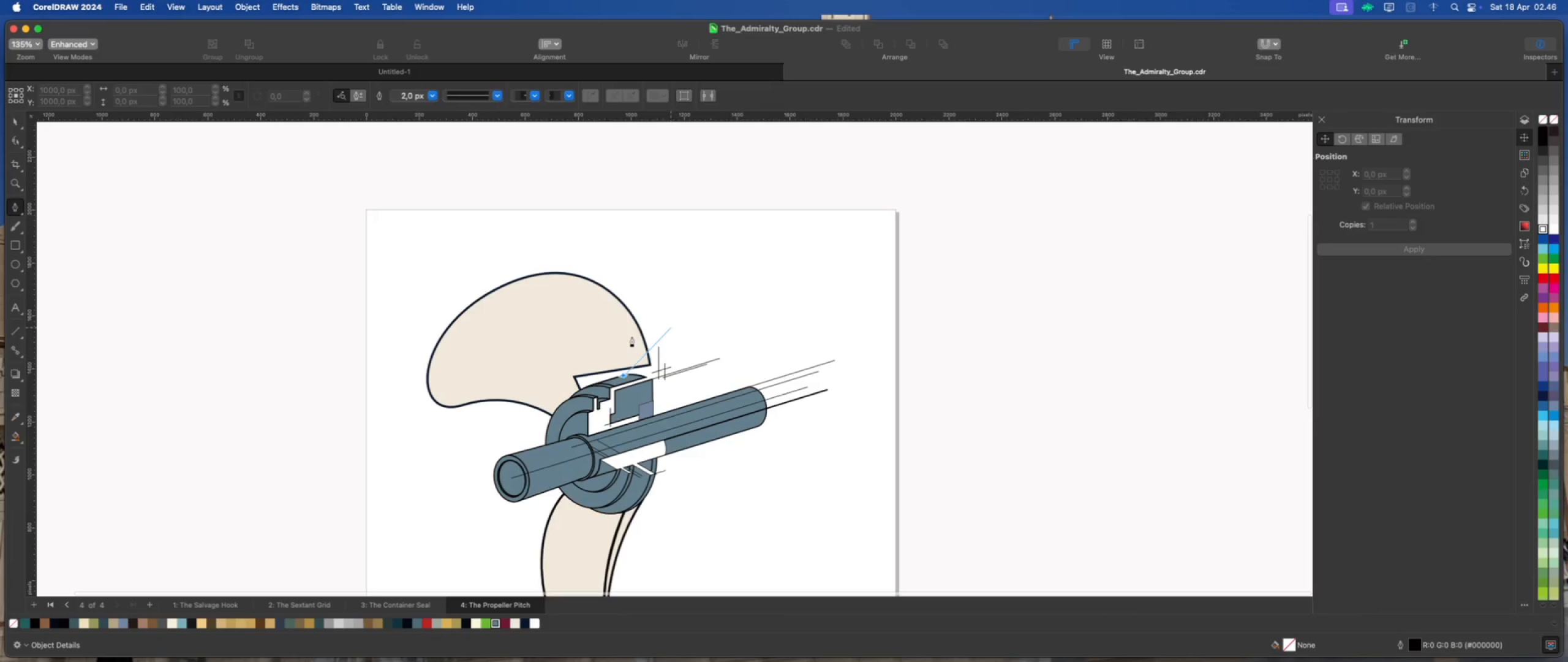 
scroll: coordinate [619, 350], scroll_direction: up, amount: 2.0
 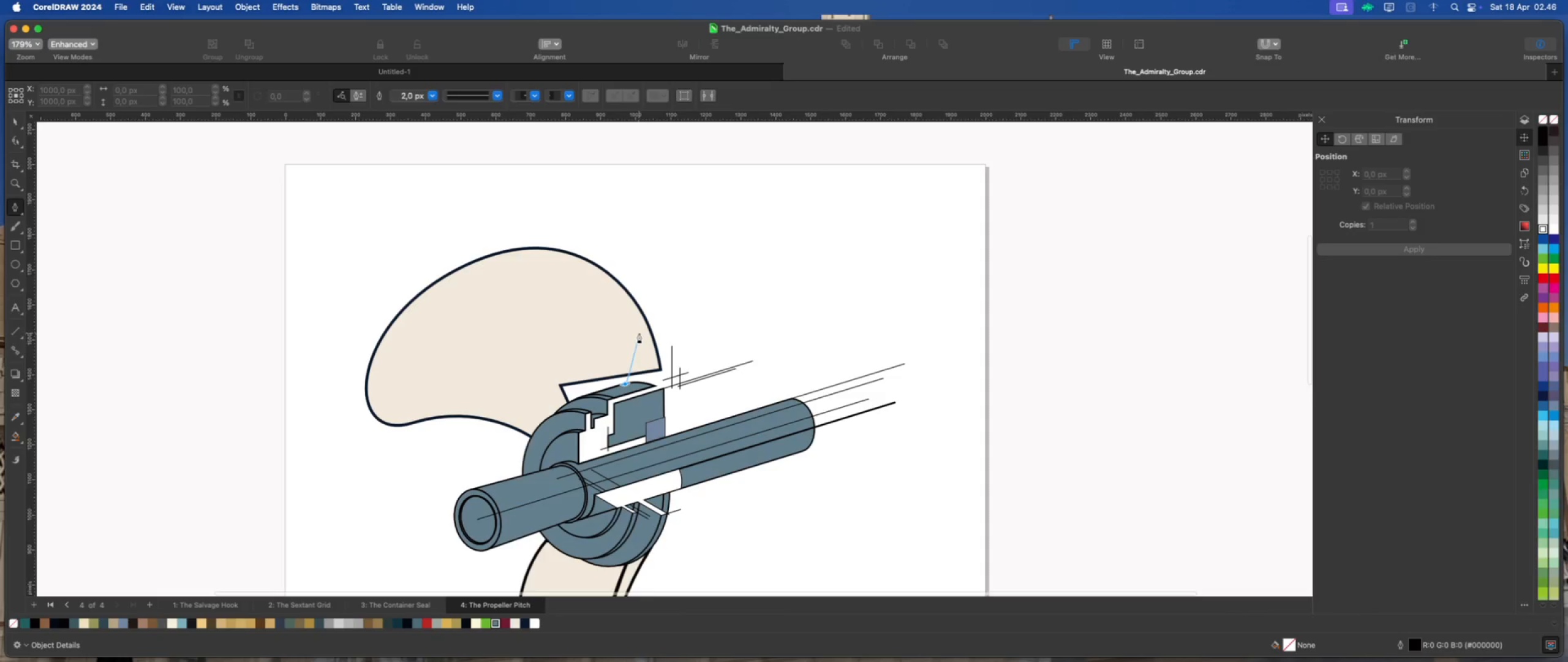 
left_click_drag(start_coordinate=[639, 332], to_coordinate=[638, 291])
 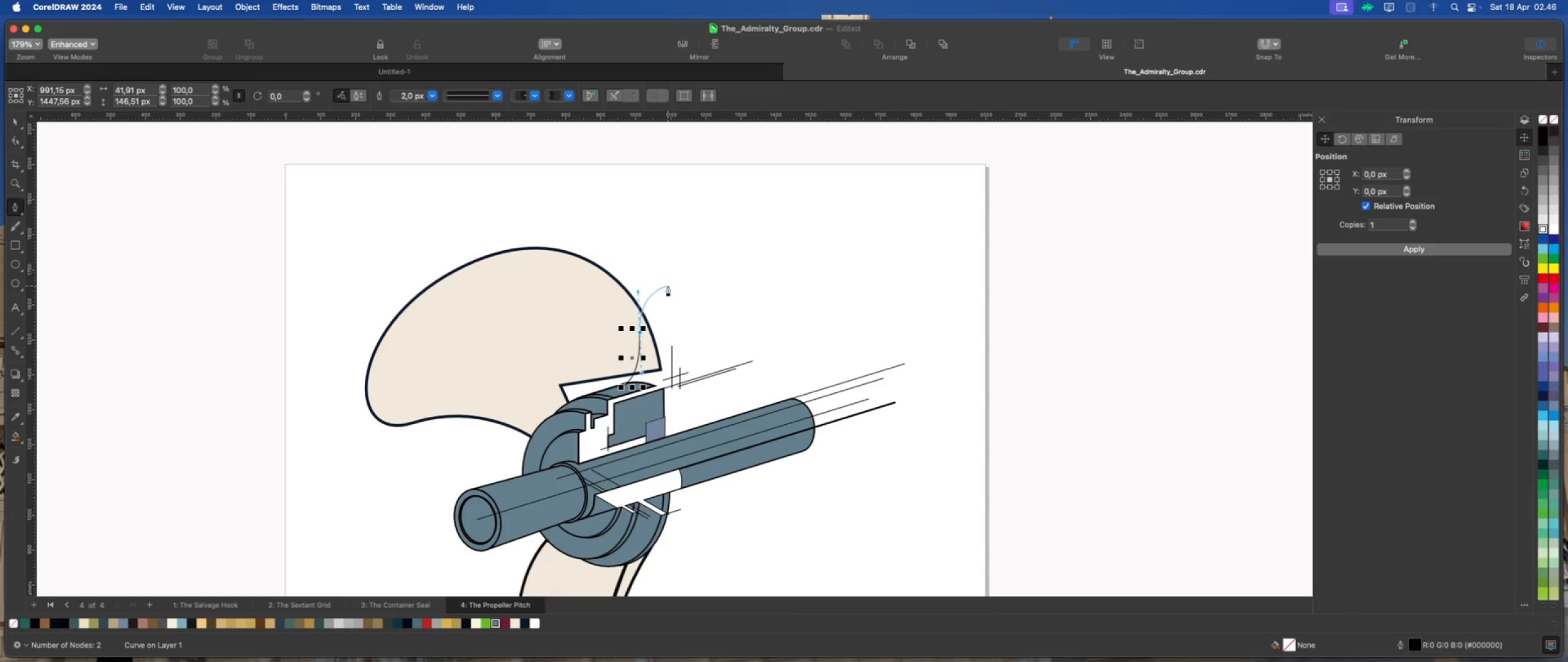 
left_click([668, 287])
 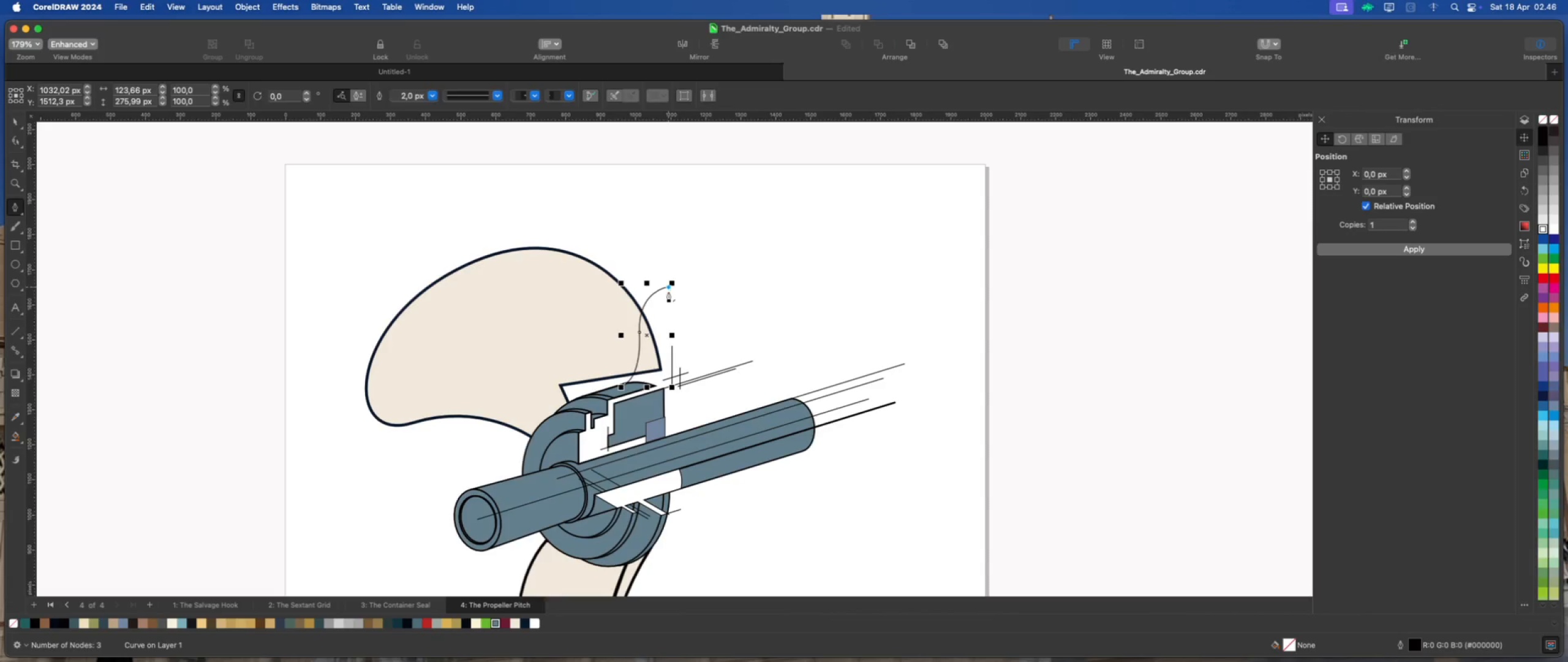 
scroll: coordinate [666, 299], scroll_direction: up, amount: 3.0
 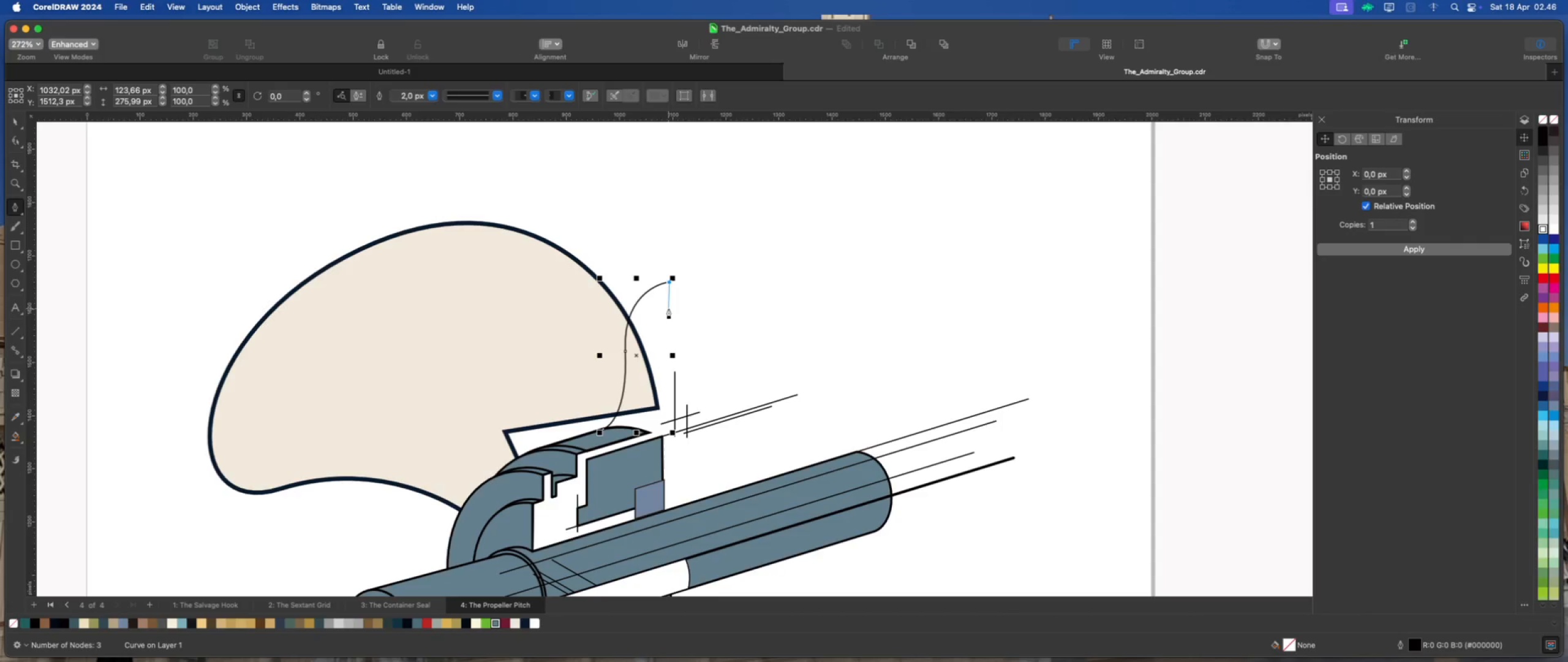 
left_click_drag(start_coordinate=[674, 310], to_coordinate=[687, 318])
 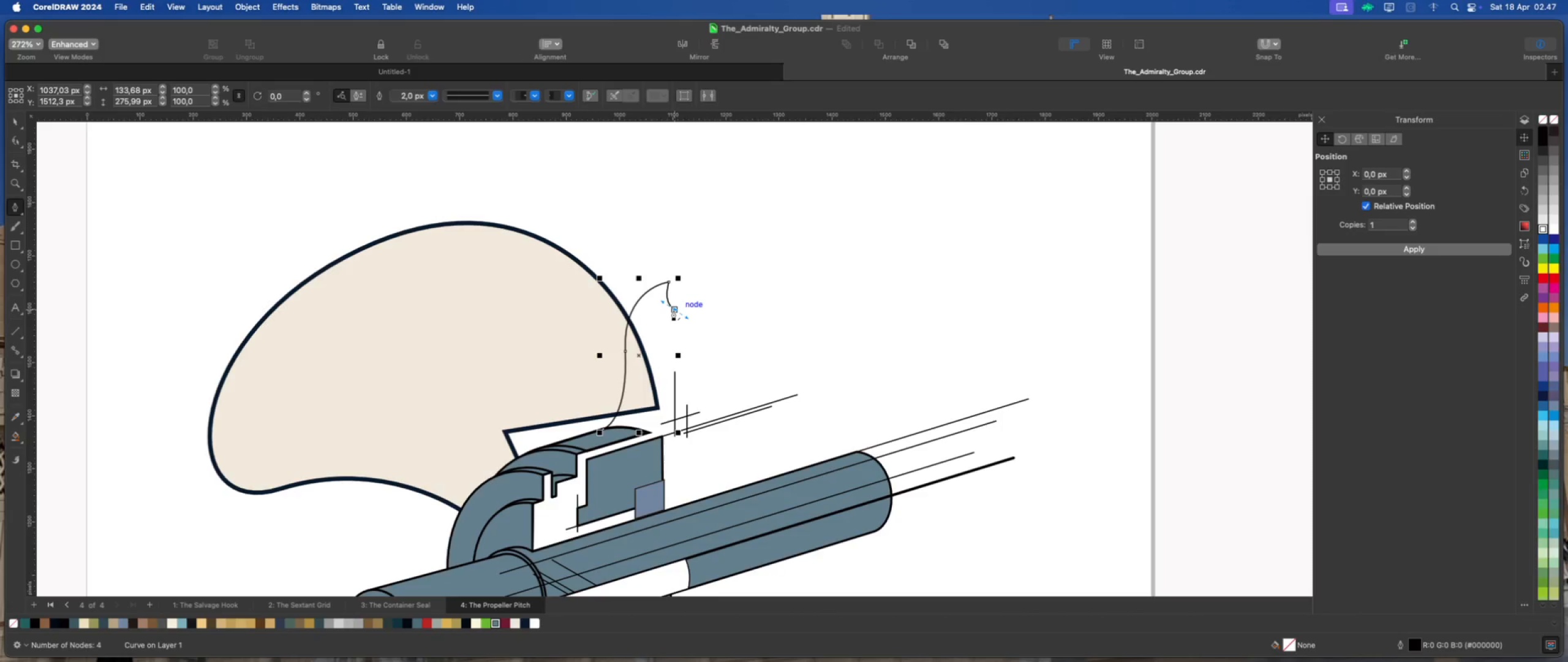 
left_click([673, 310])
 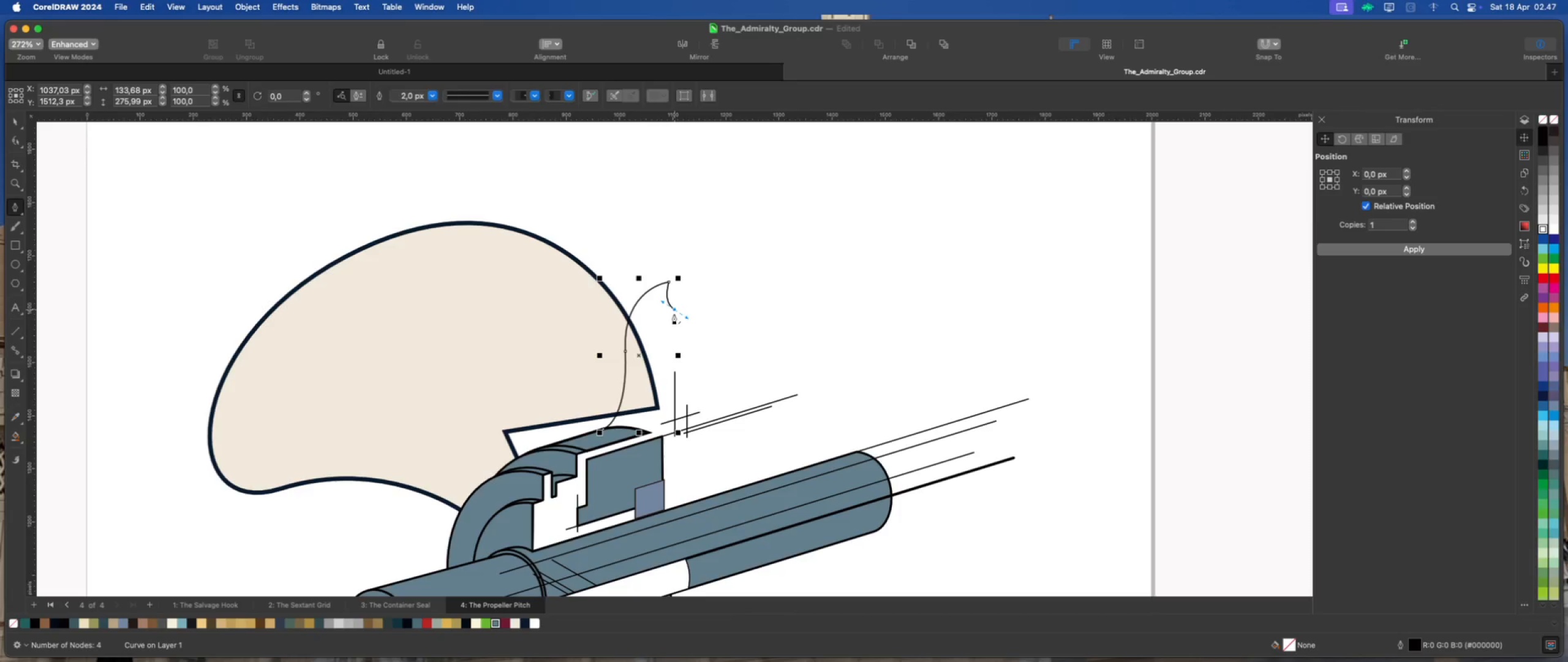 
hold_key(key=ShiftLeft, duration=0.75)
 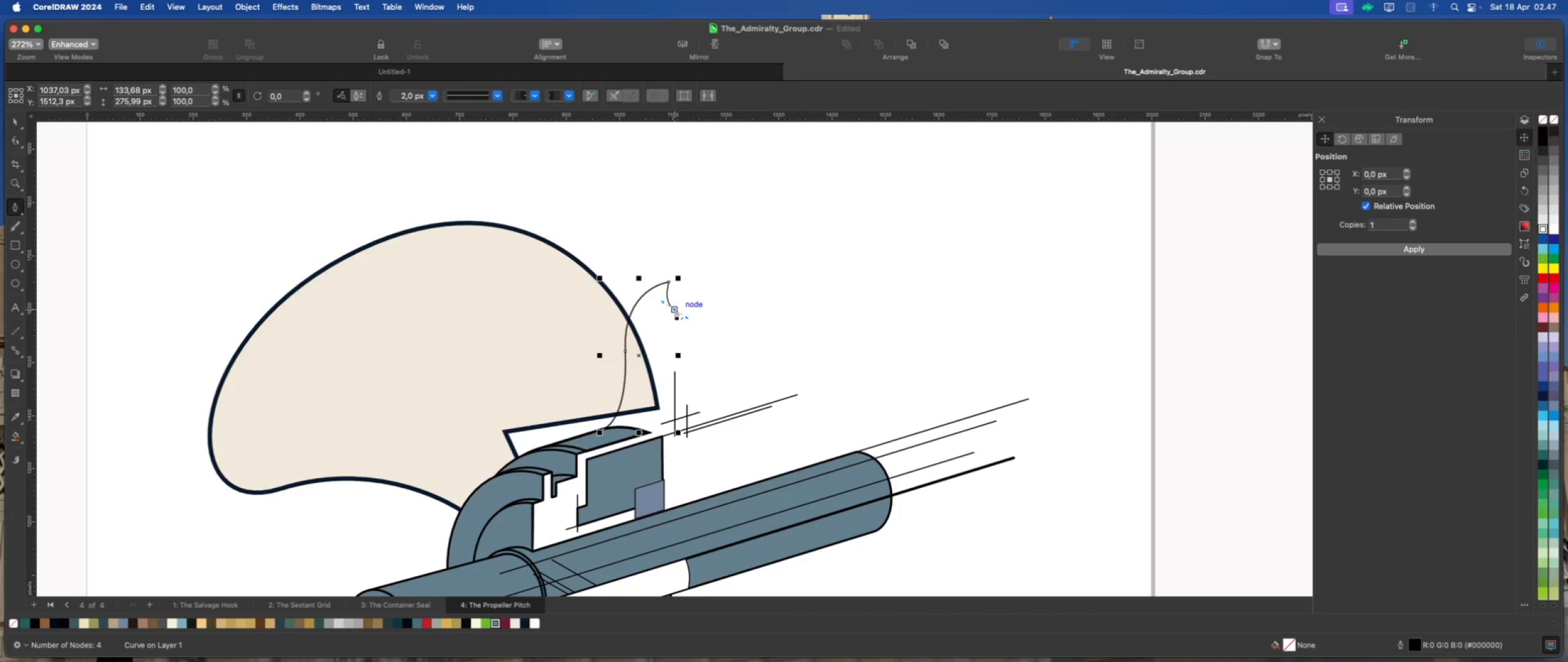 
hold_key(key=OptionLeft, duration=0.55)
left_click([674, 309])
 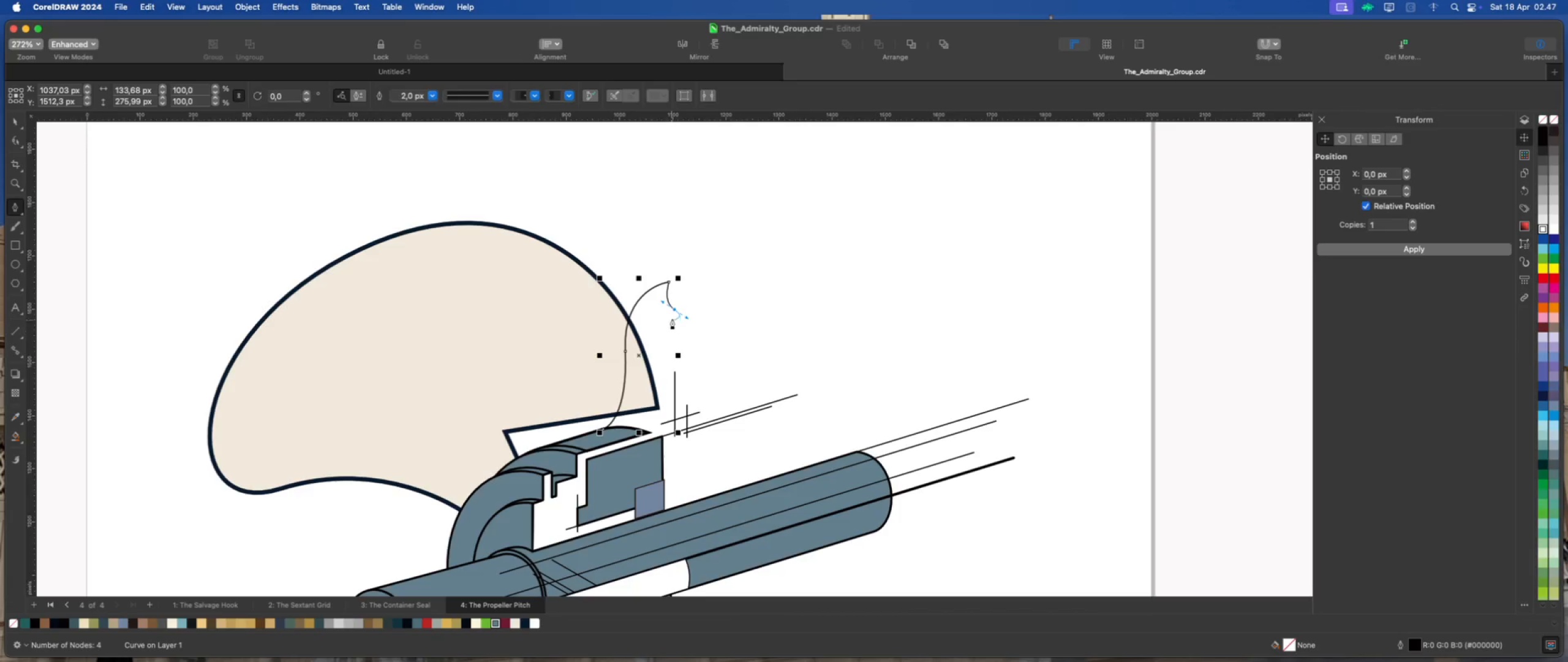 
hold_key(key=OptionLeft, duration=0.9)
 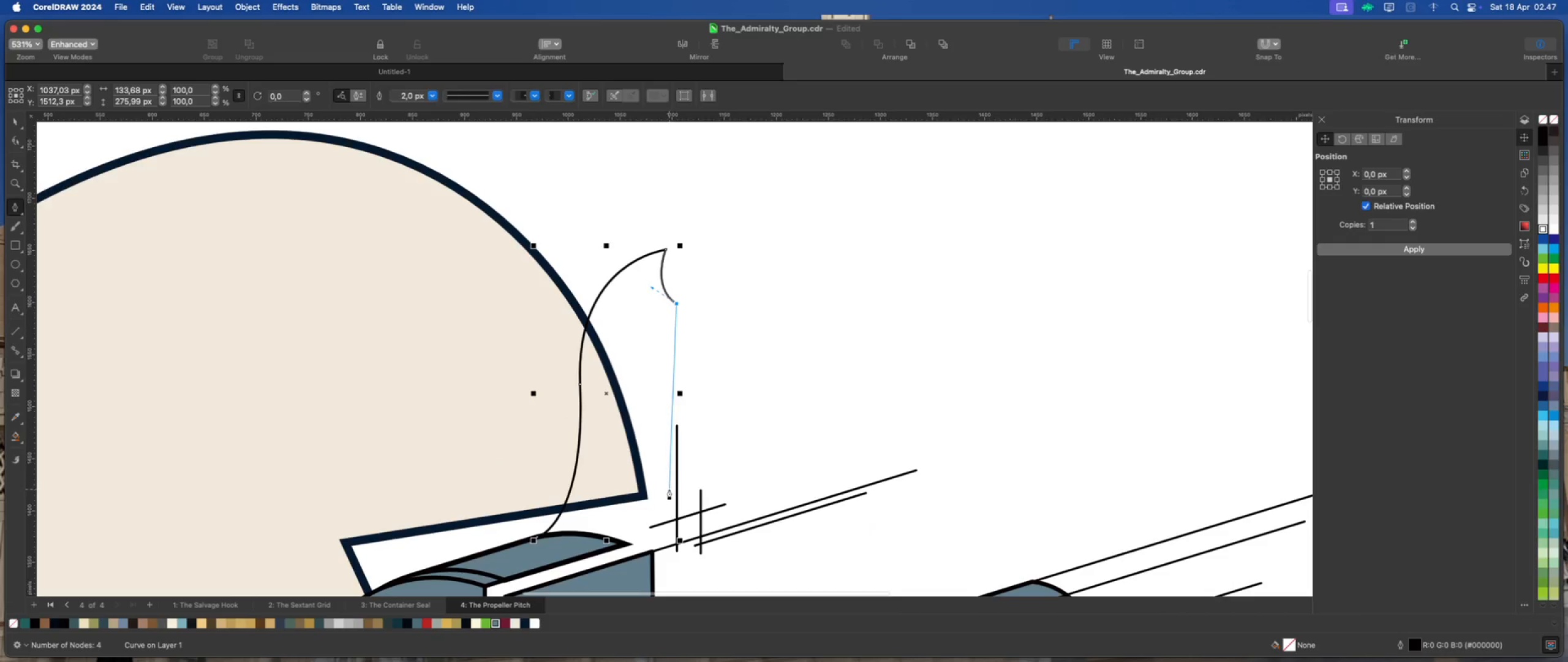 
scroll: coordinate [673, 316], scroll_direction: up, amount: 5.0
 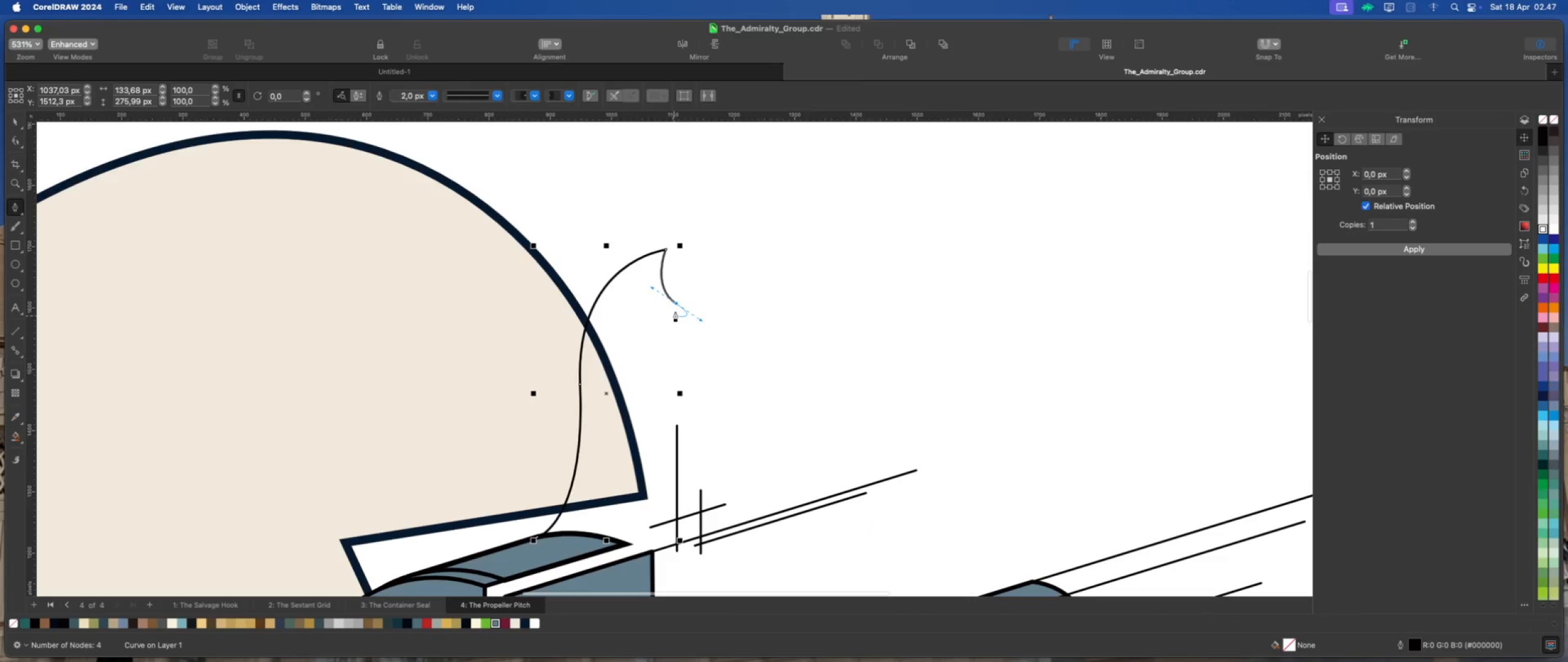 
left_click([676, 302])
 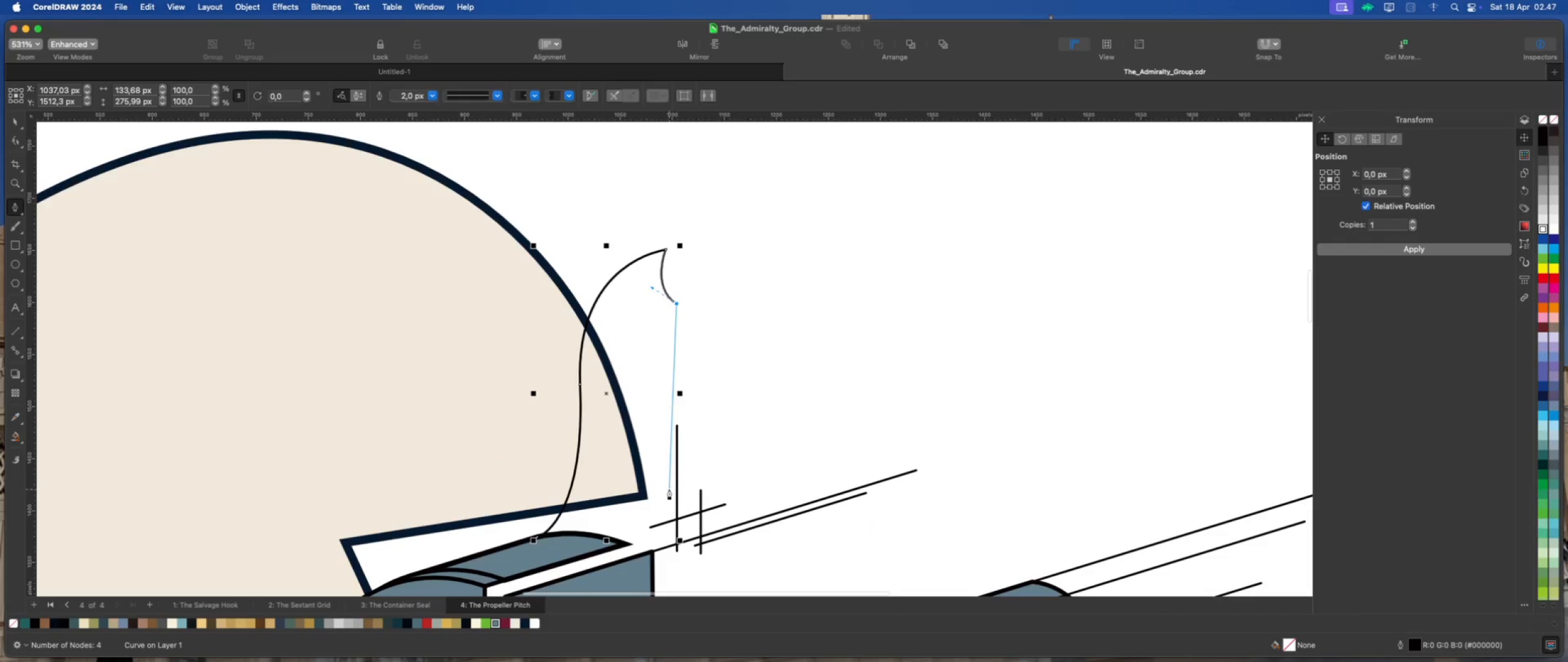 
hold_key(key=ShiftLeft, duration=6.78)
 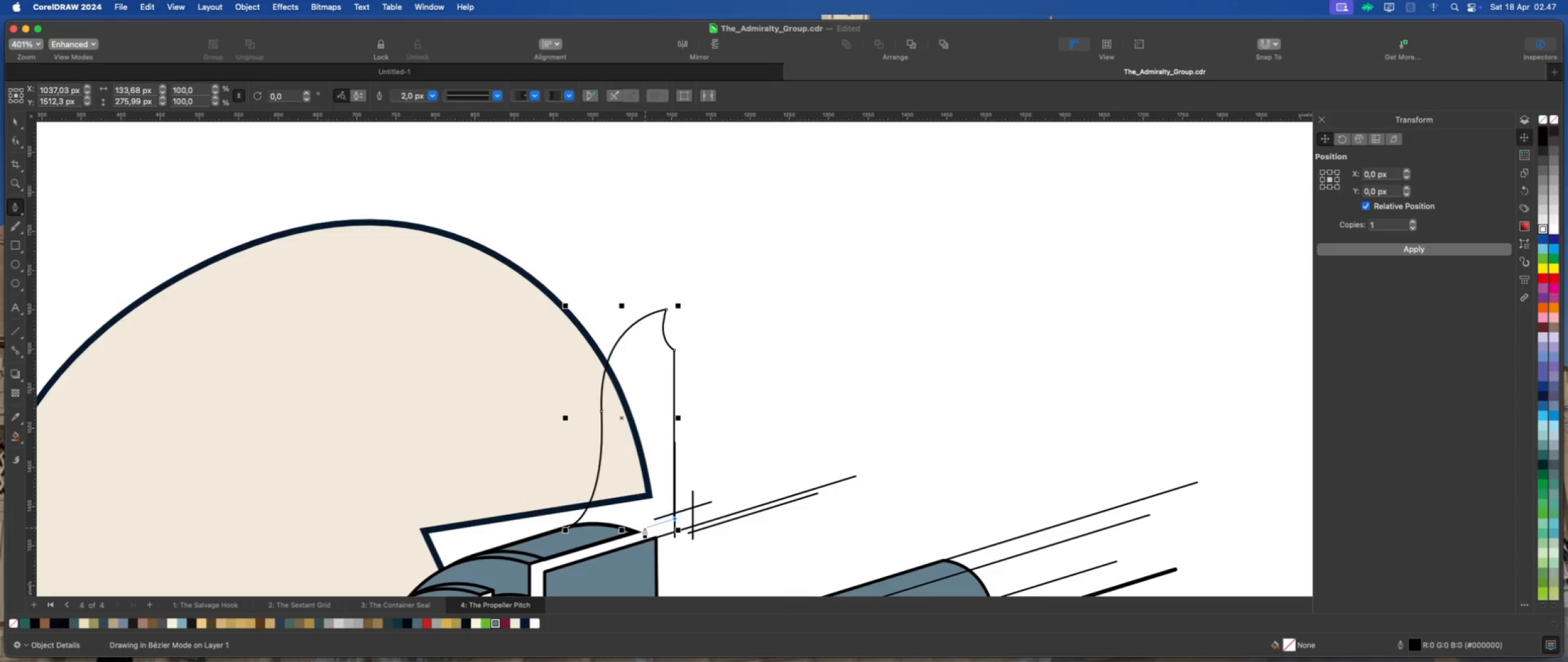 
scroll: coordinate [668, 493], scroll_direction: down, amount: 2.0
 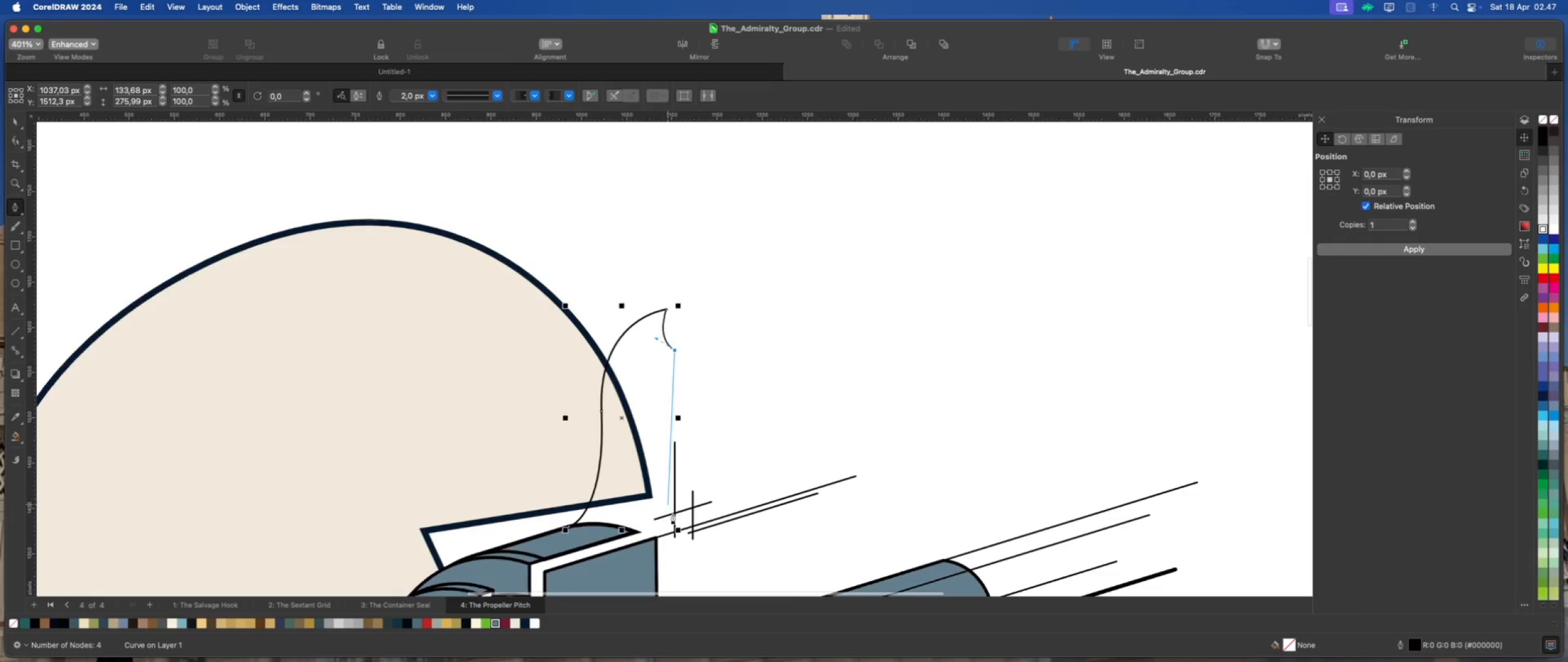 
left_click([674, 519])
 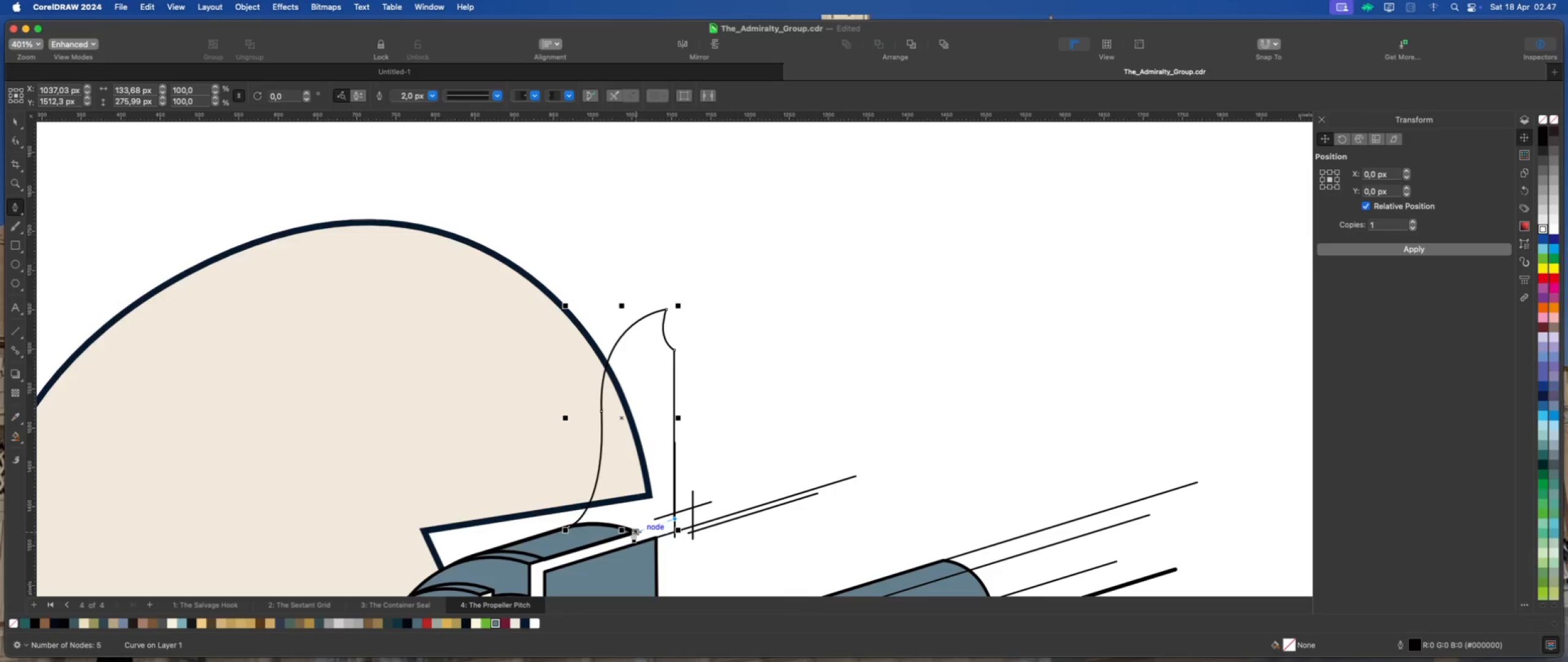 
left_click([633, 532])
 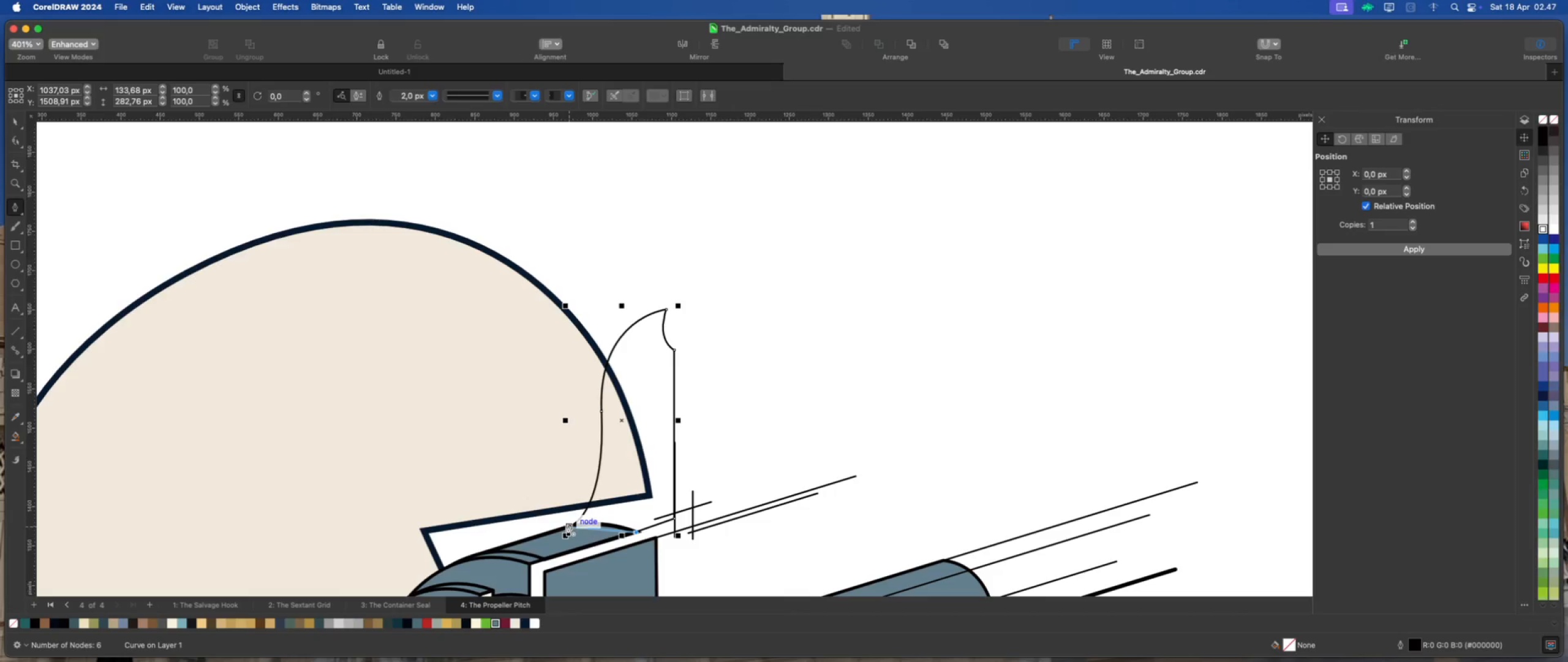 
left_click_drag(start_coordinate=[568, 525], to_coordinate=[589, 517])
 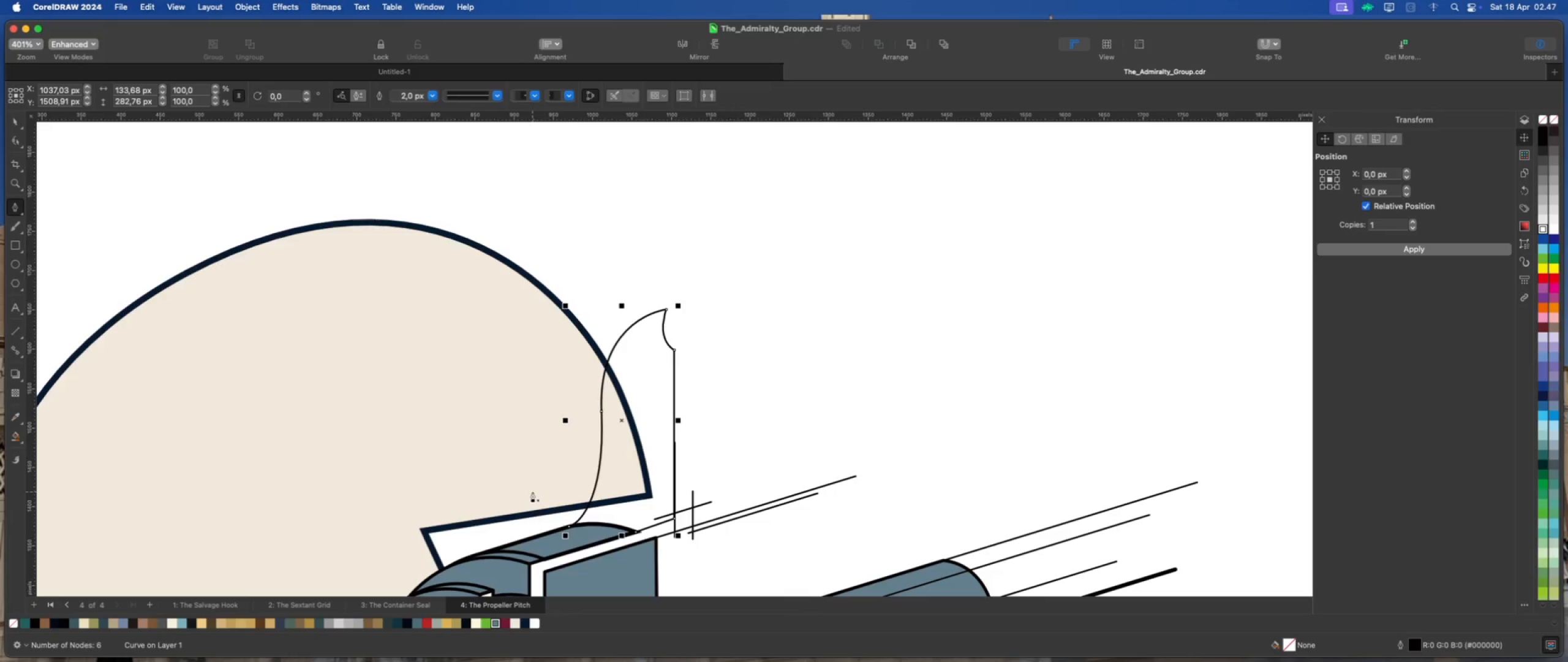 
key(Escape)
 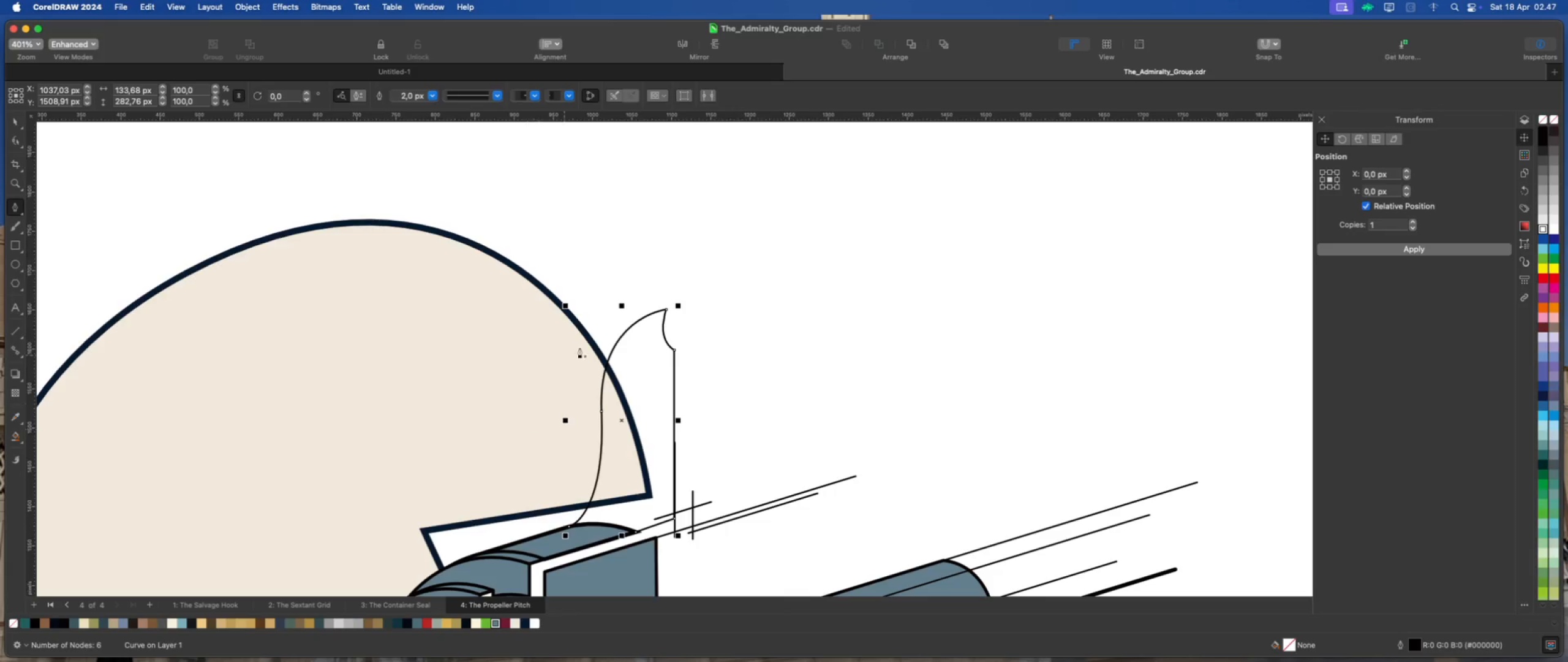 
scroll: coordinate [598, 342], scroll_direction: down, amount: 2.0
 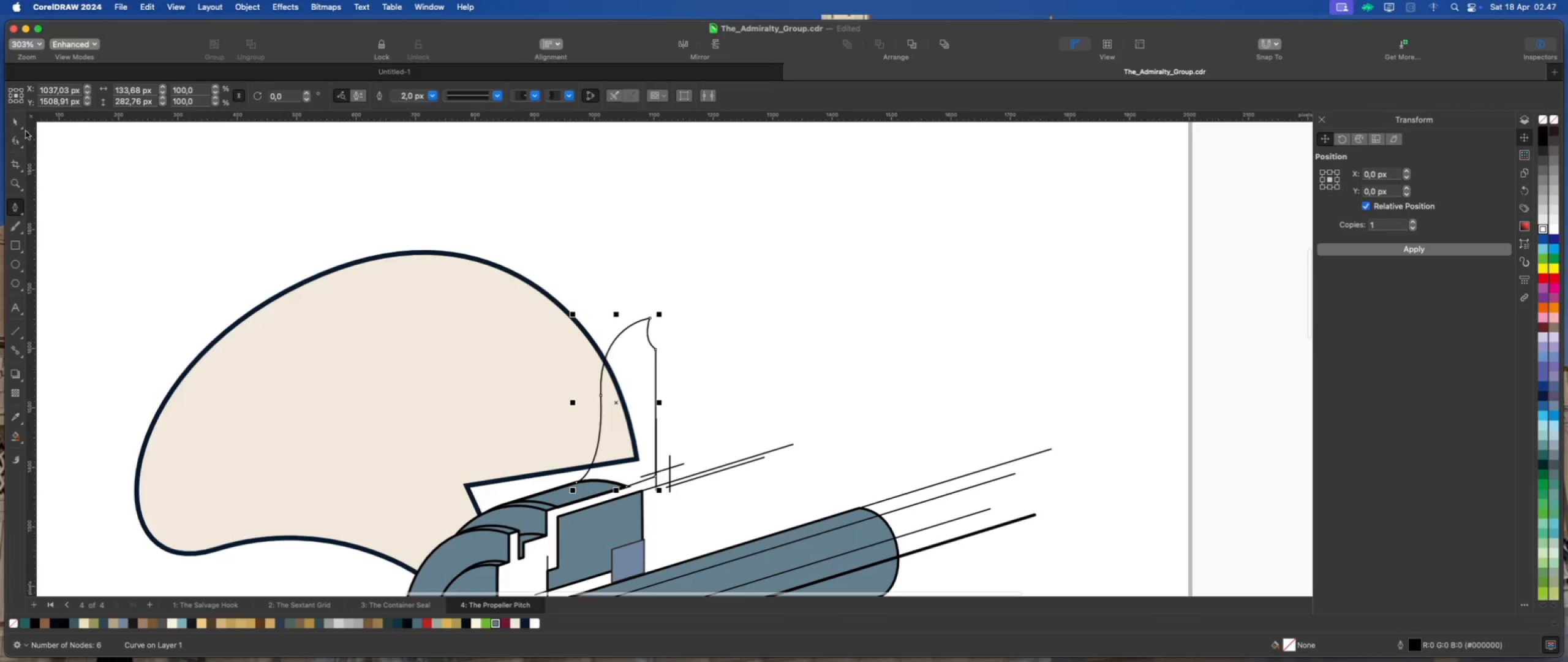 
left_click([20, 125])
 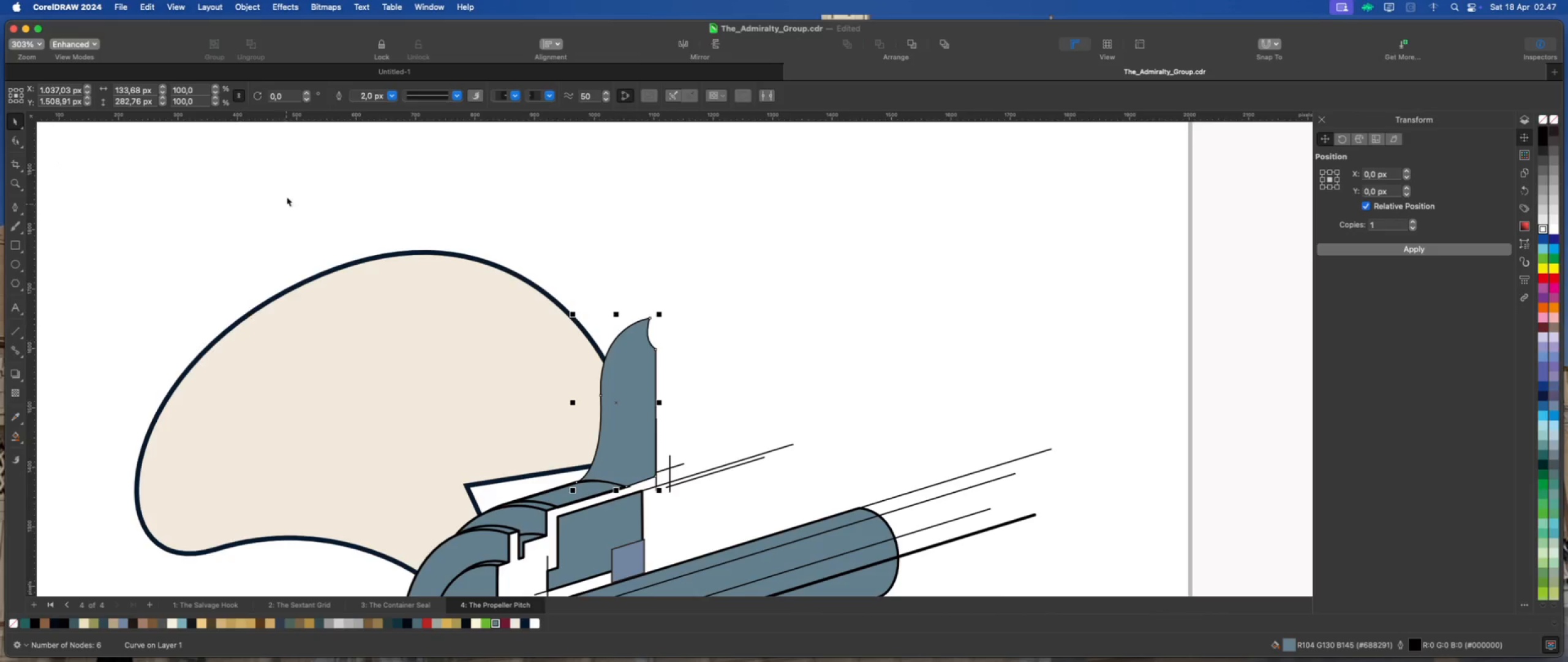 
left_click([392, 97])
 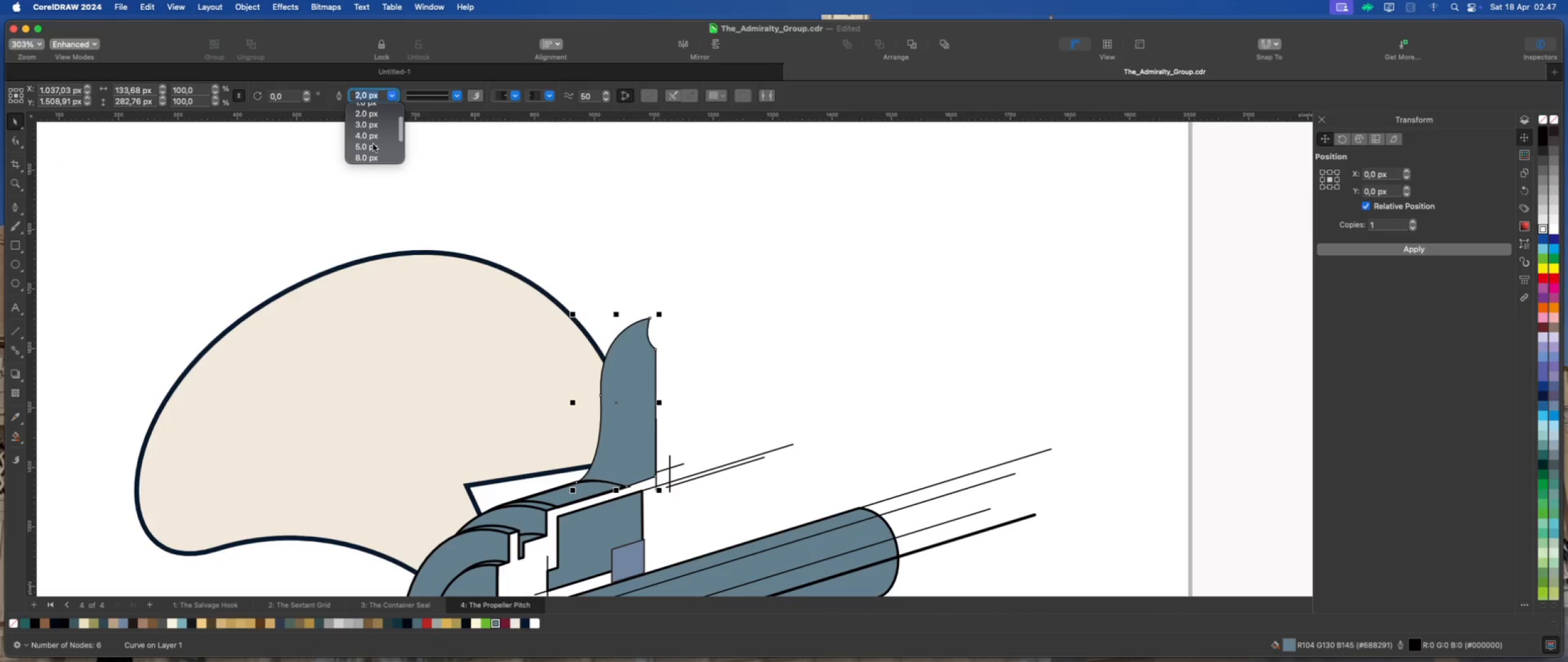 
left_click([372, 145])
 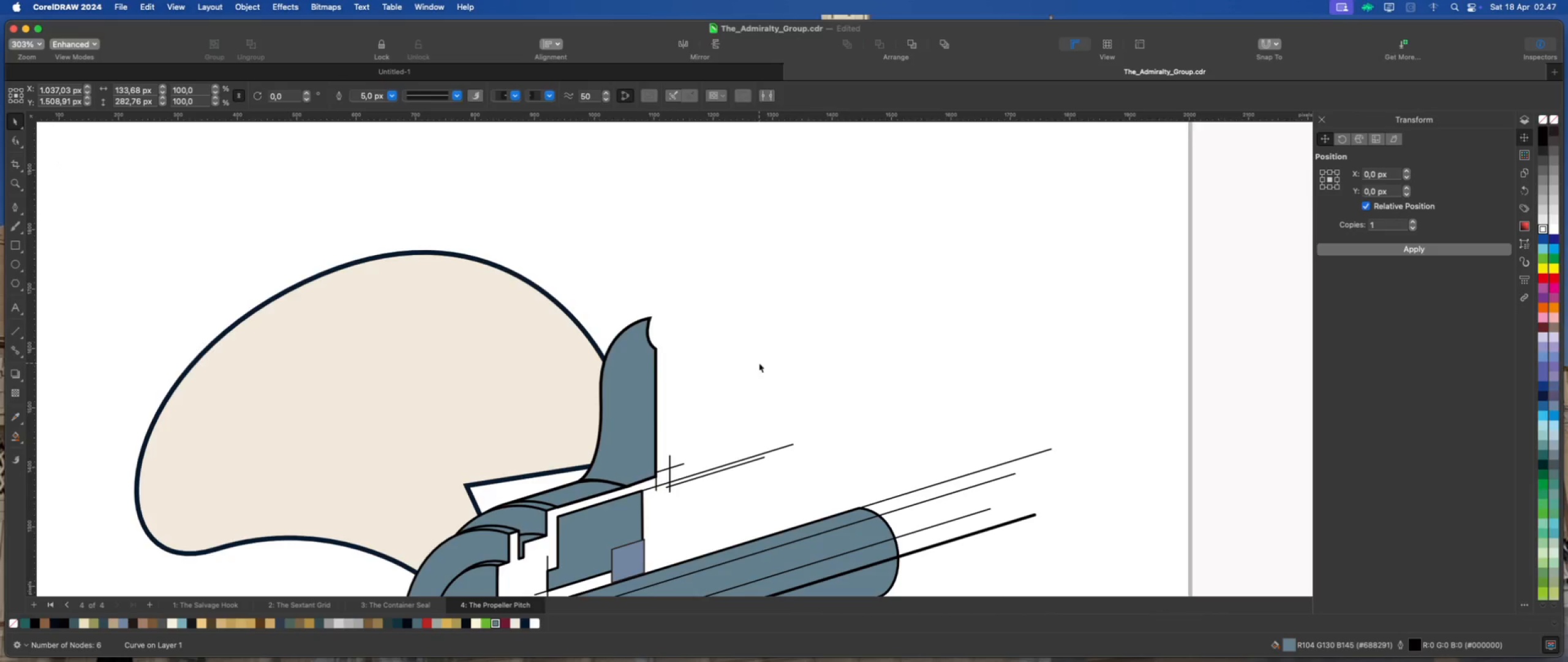 
scroll: coordinate [619, 370], scroll_direction: down, amount: 4.0
 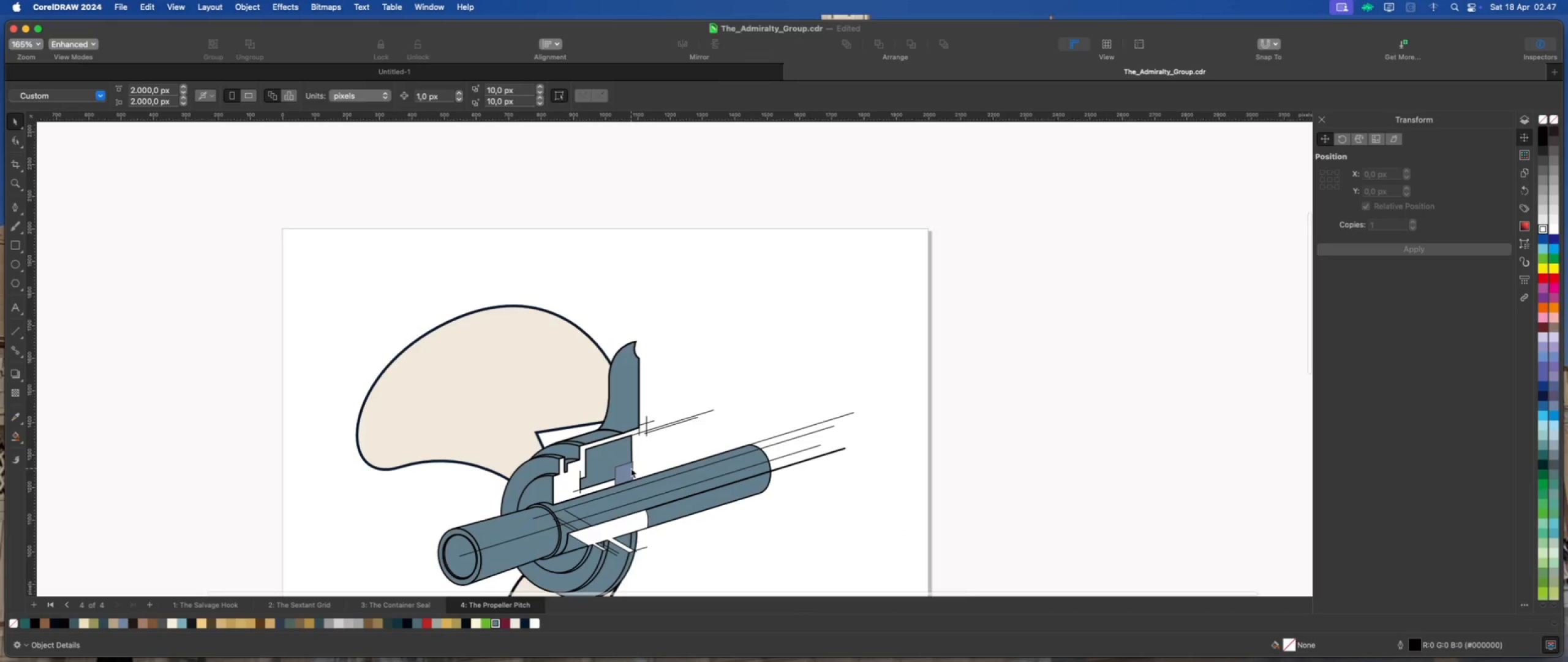 
scroll: coordinate [638, 403], scroll_direction: up, amount: 8.0
 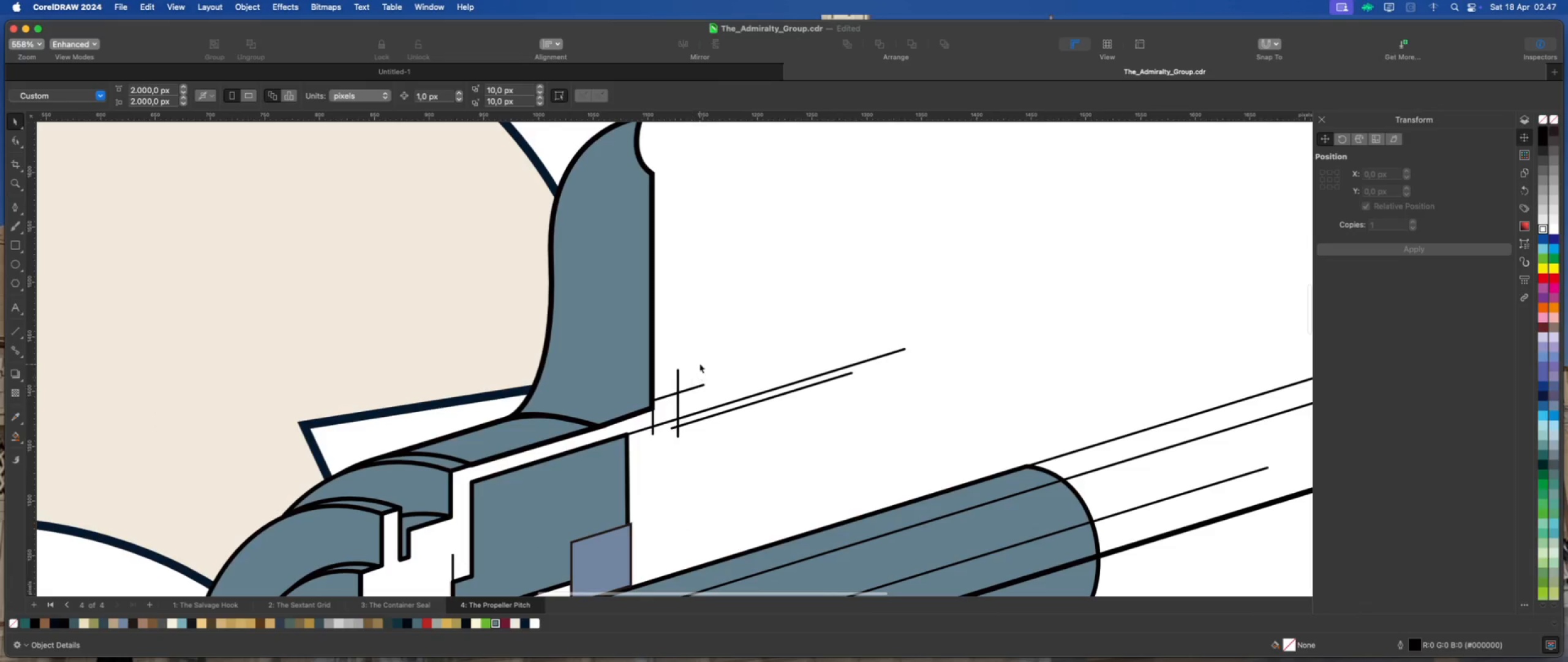 
left_click([699, 360])
 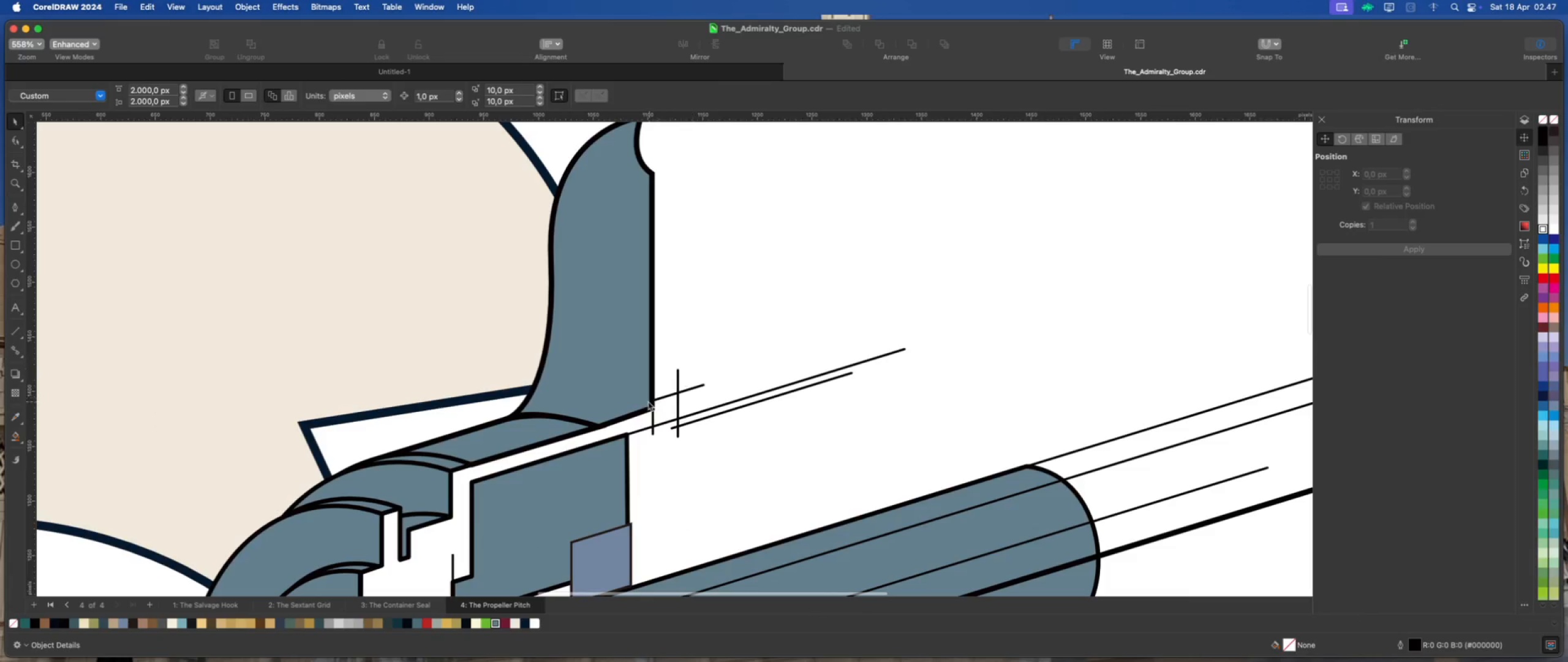 
scroll: coordinate [641, 403], scroll_direction: up, amount: 2.0
 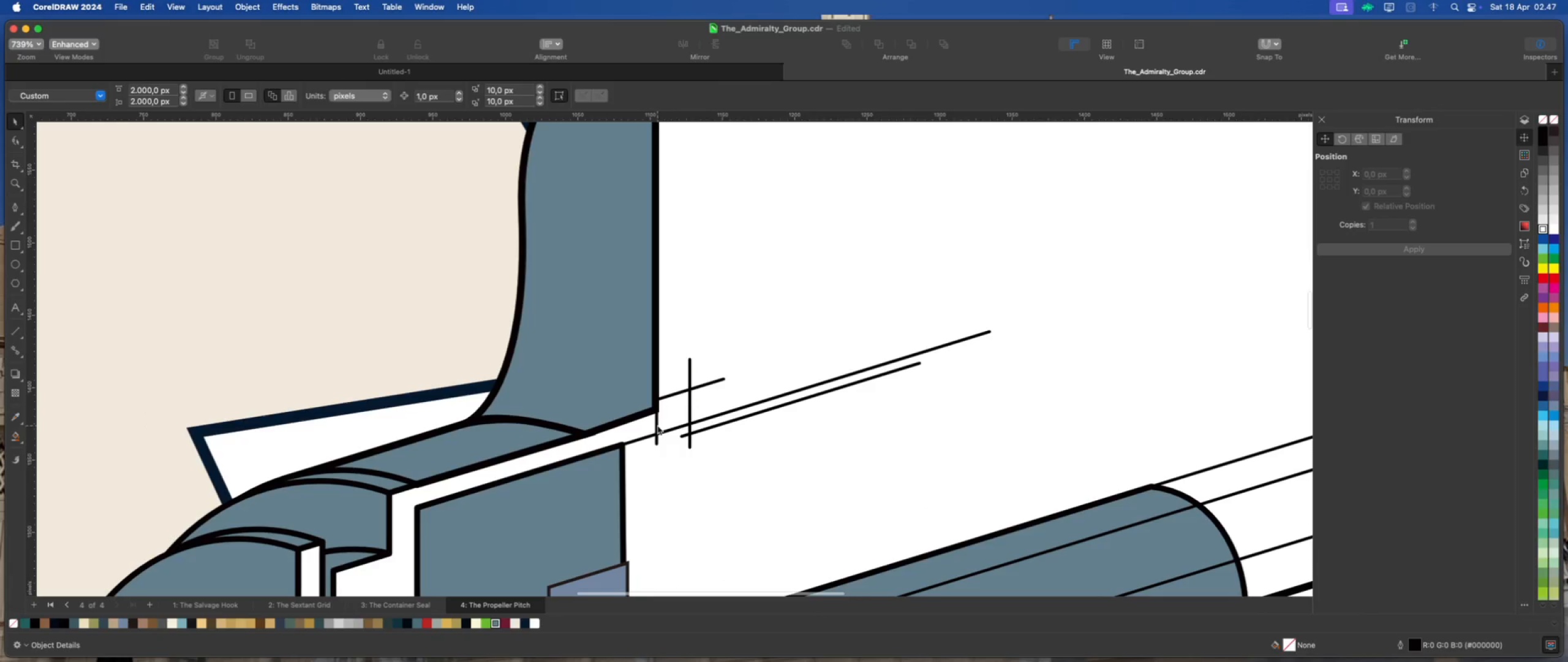 
left_click([657, 425])
 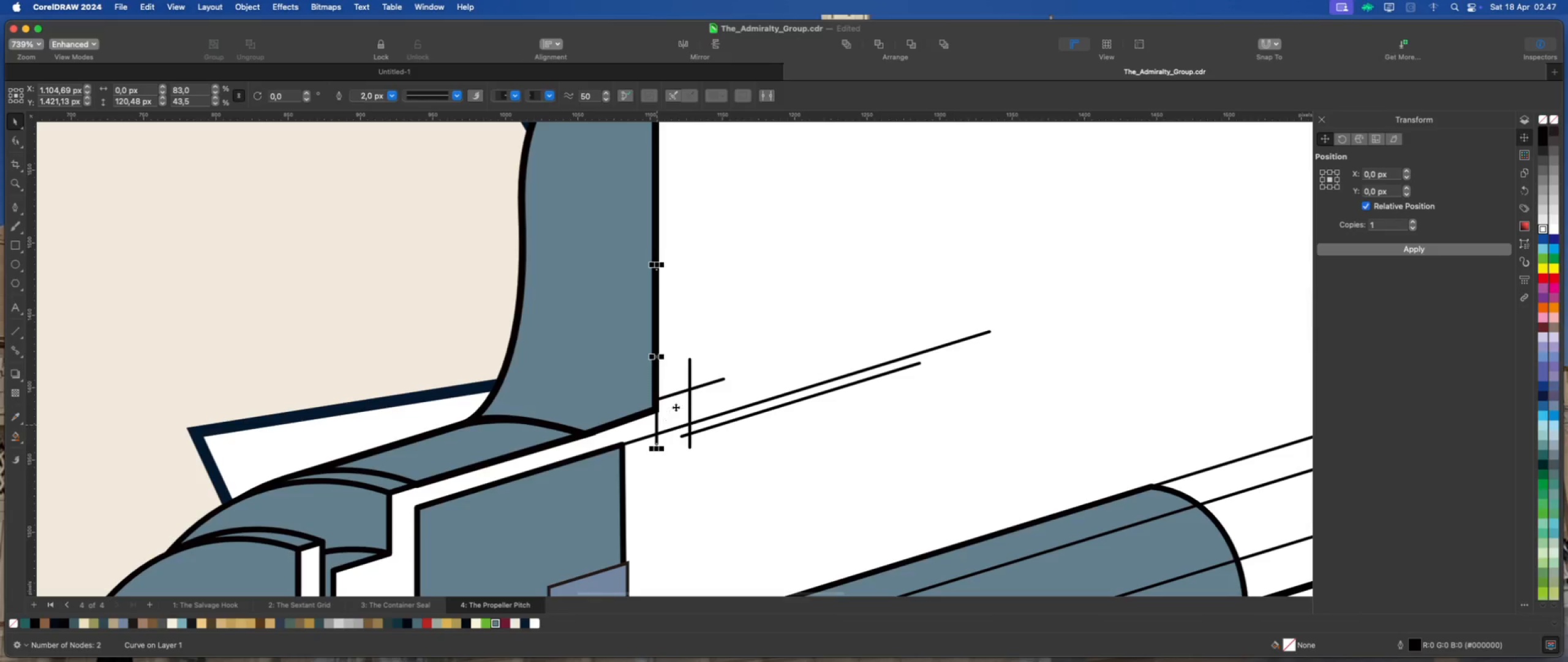 
left_click([676, 396])
 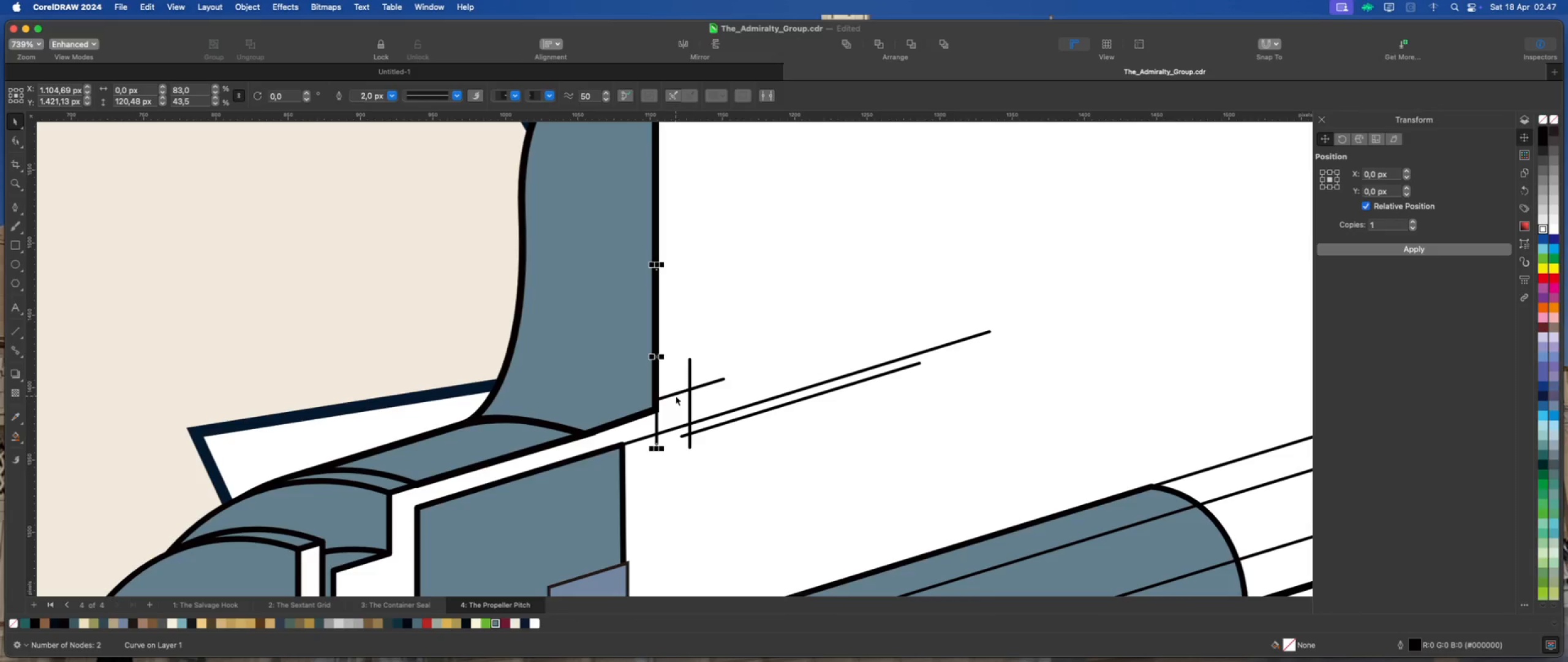 
mouse_move([663, 401])
 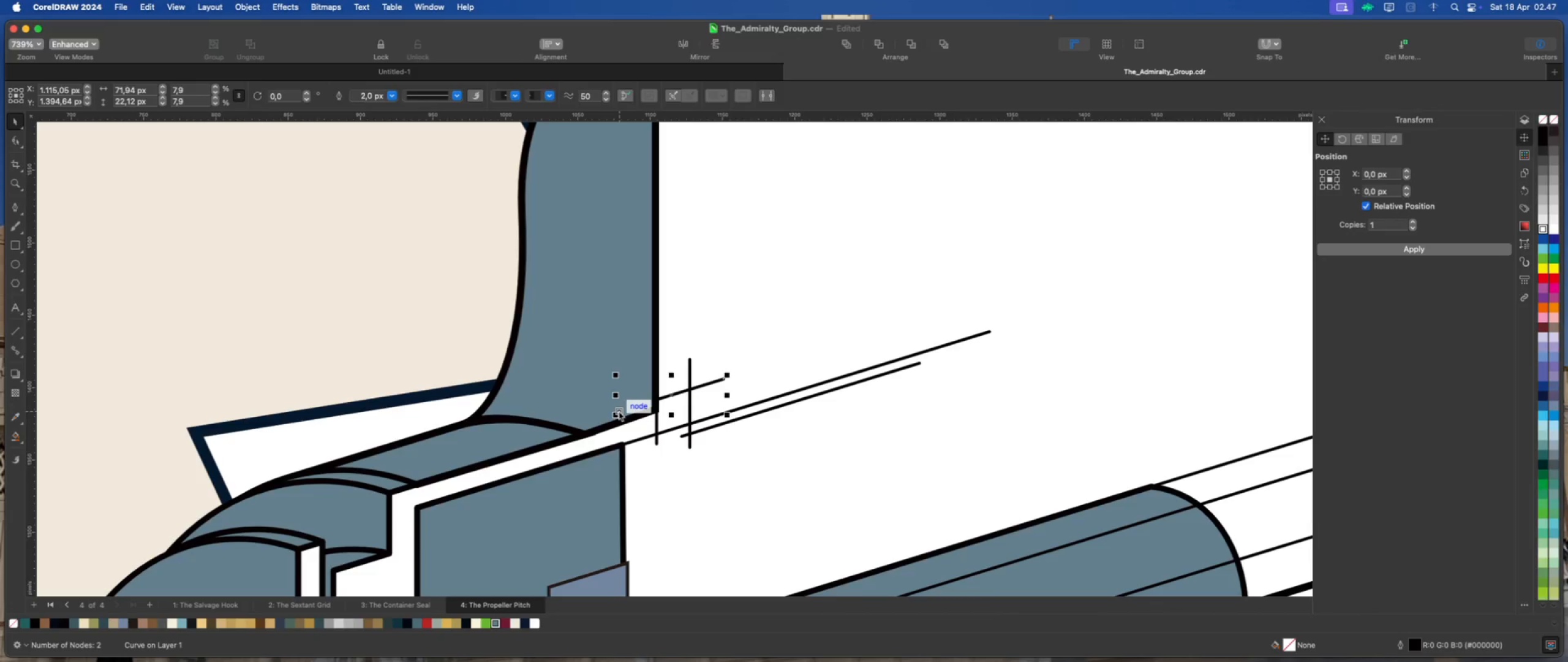 
left_click_drag(start_coordinate=[619, 411], to_coordinate=[393, 492])
 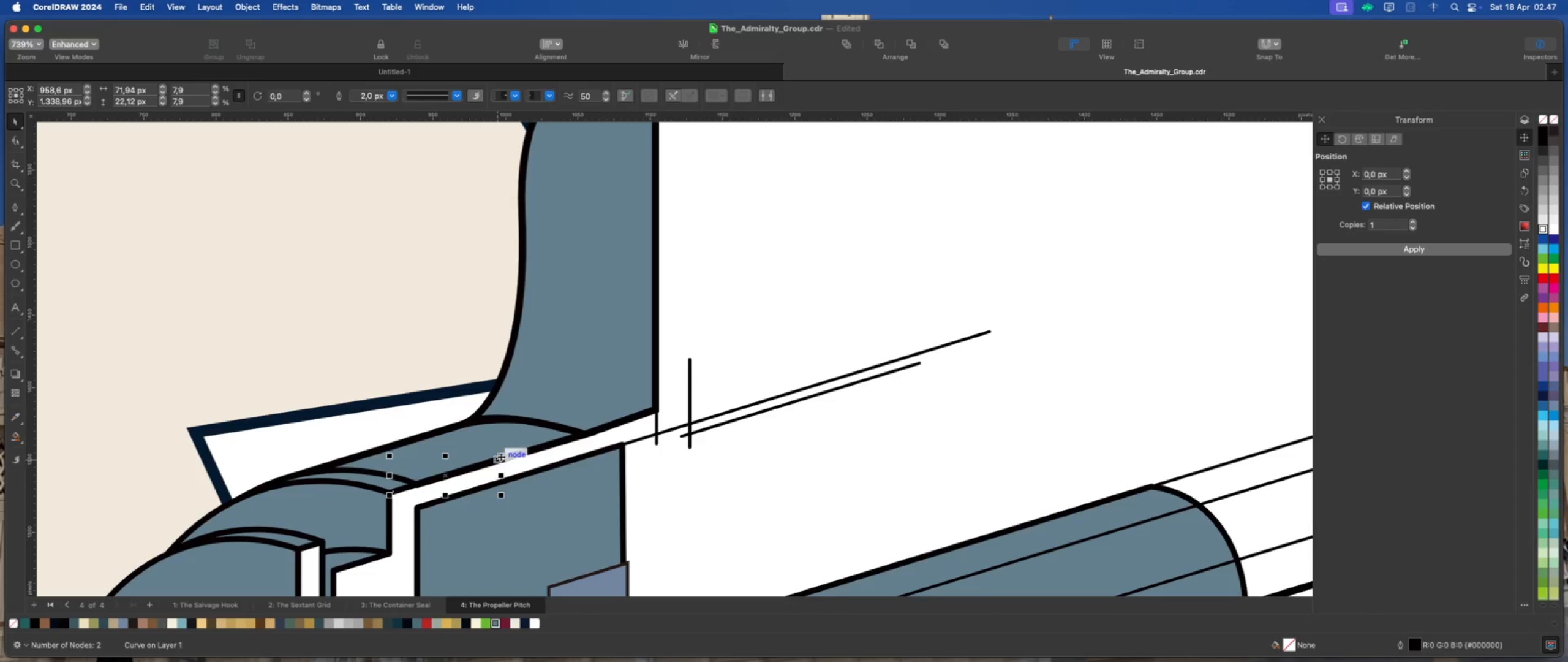 
left_click_drag(start_coordinate=[501, 455], to_coordinate=[734, 370])
 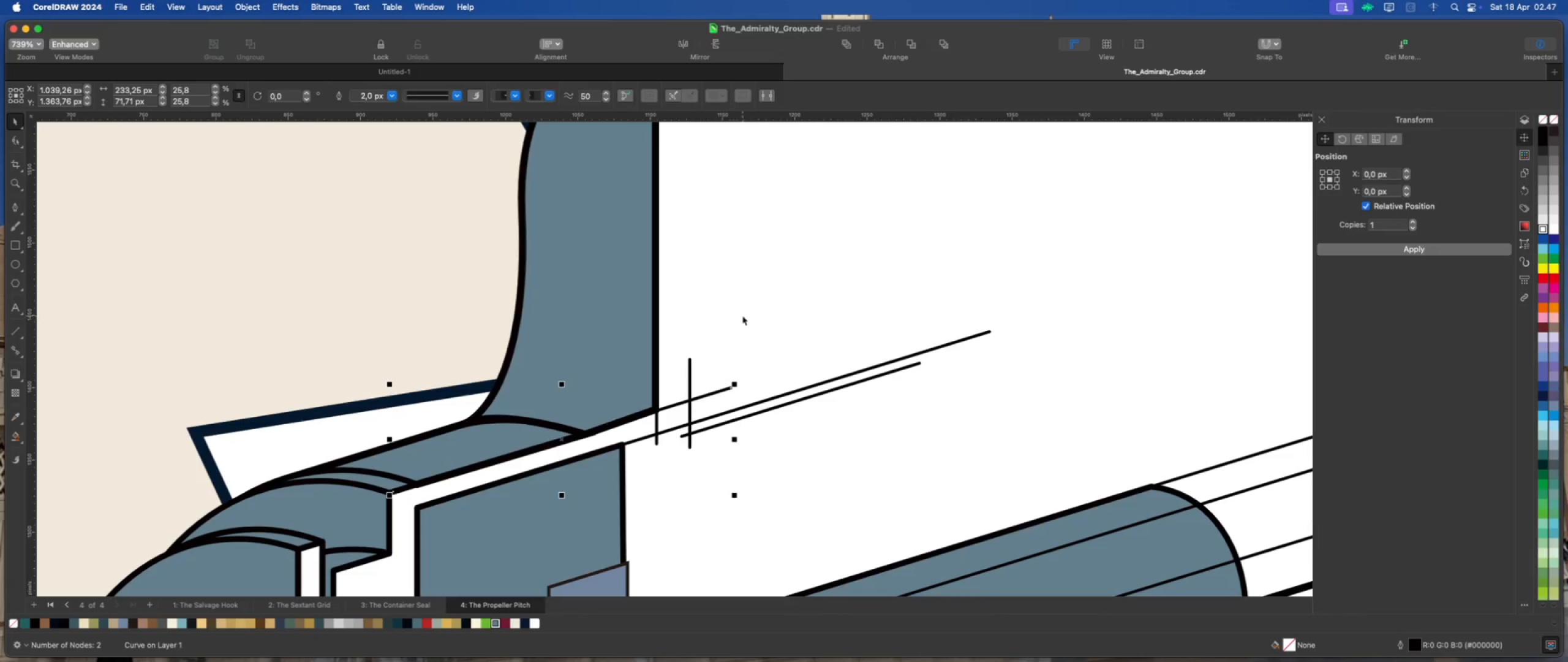 
left_click([639, 352])
 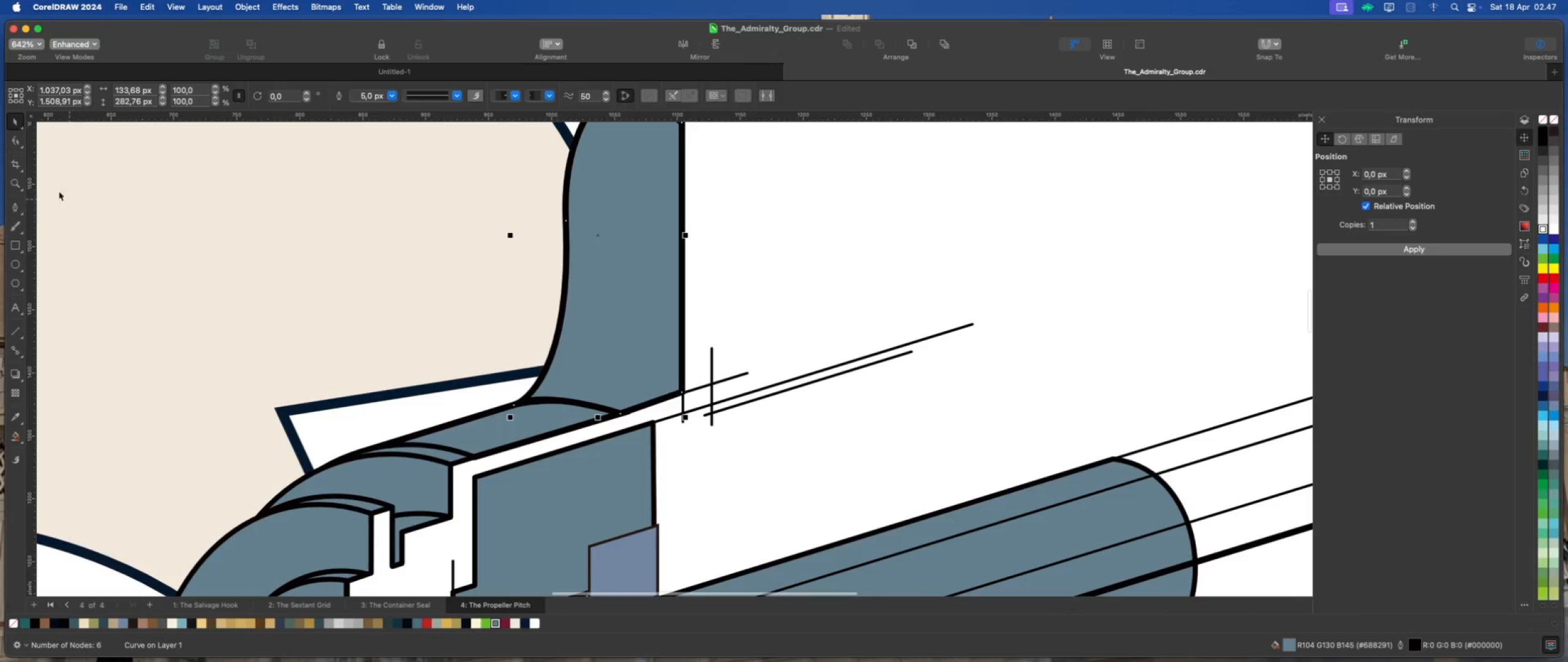 
scroll: coordinate [648, 349], scroll_direction: down, amount: 1.0
 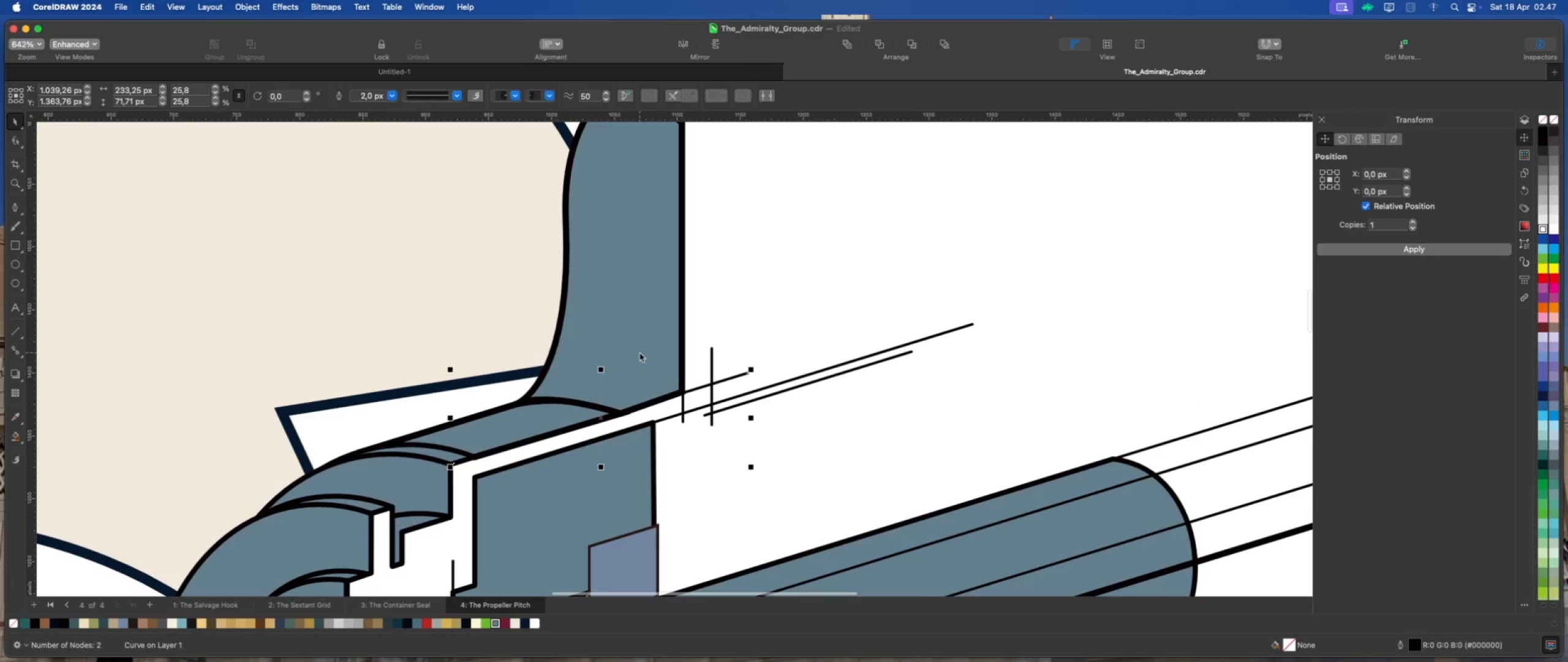 
left_click([15, 133])
 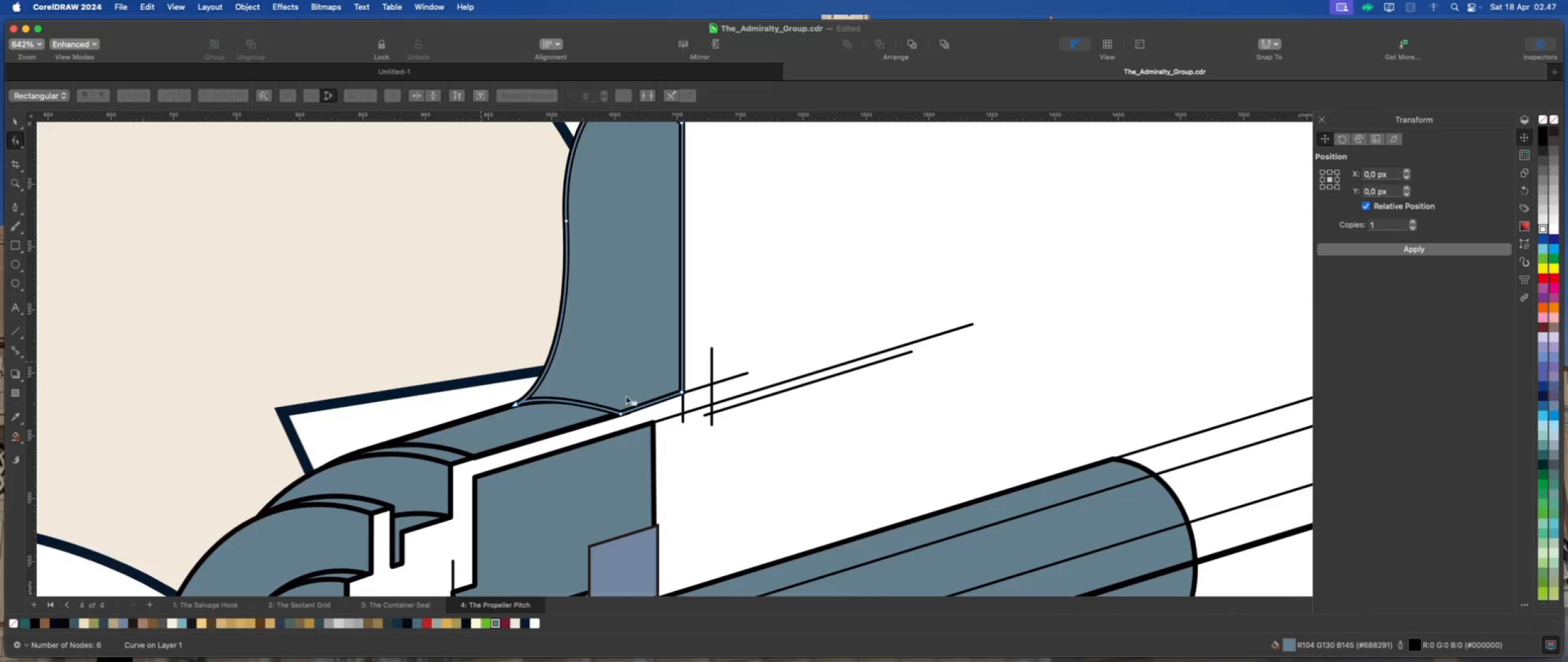 
scroll: coordinate [722, 401], scroll_direction: up, amount: 10.0
 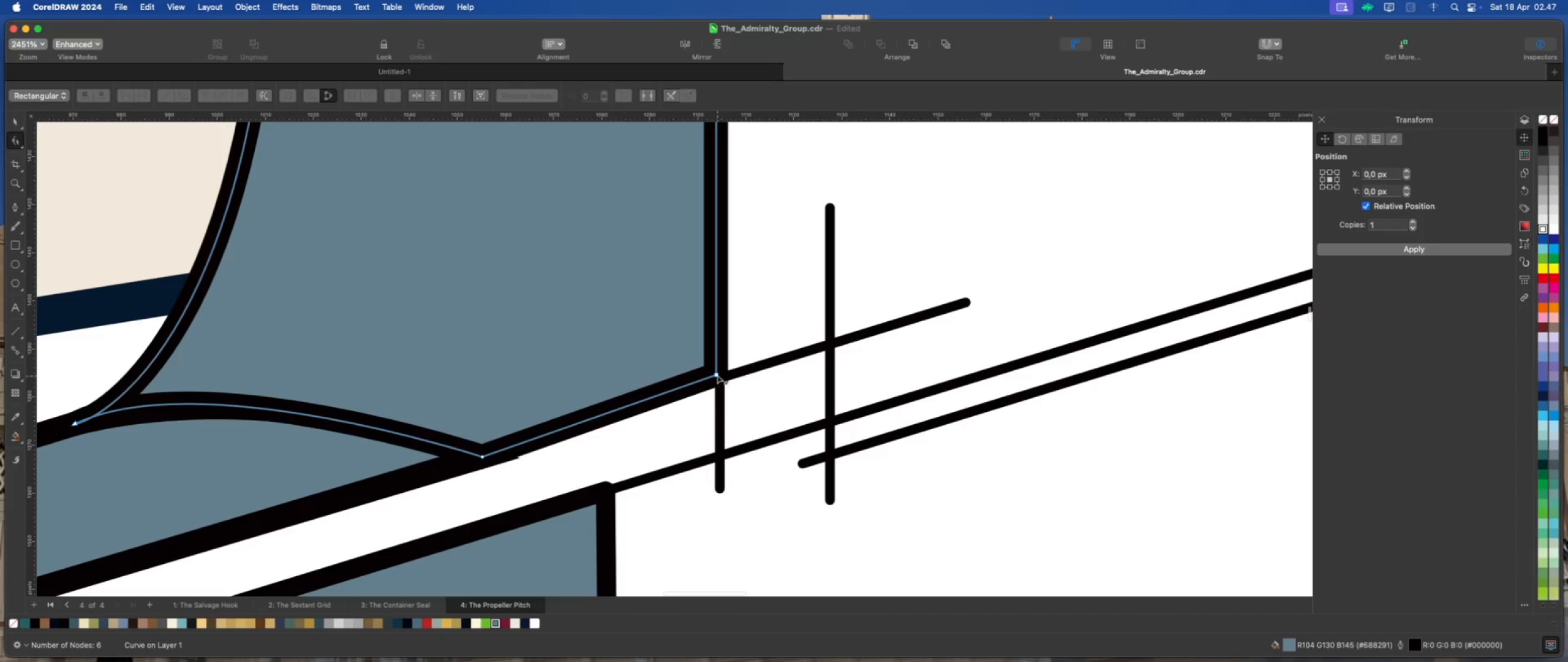 
left_click_drag(start_coordinate=[717, 375], to_coordinate=[717, 381])
 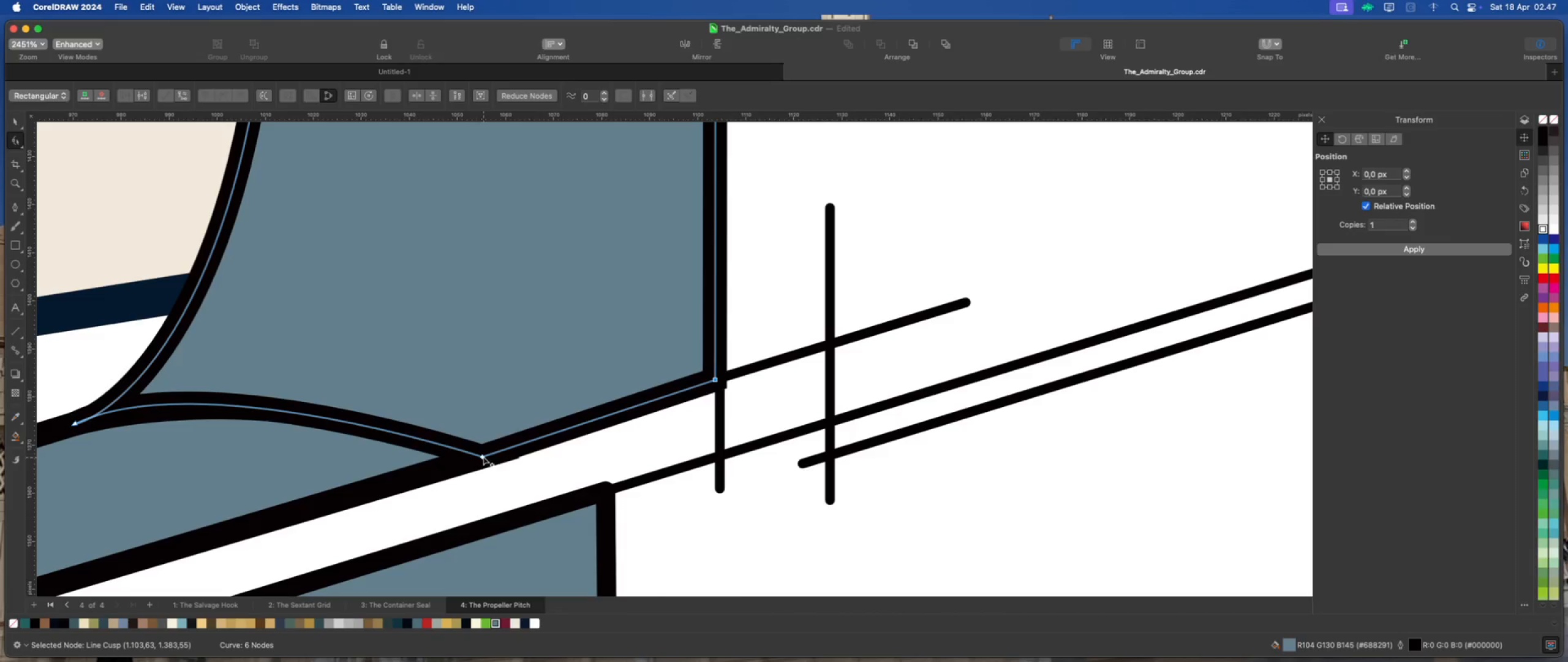 
left_click_drag(start_coordinate=[483, 457], to_coordinate=[470, 457])
 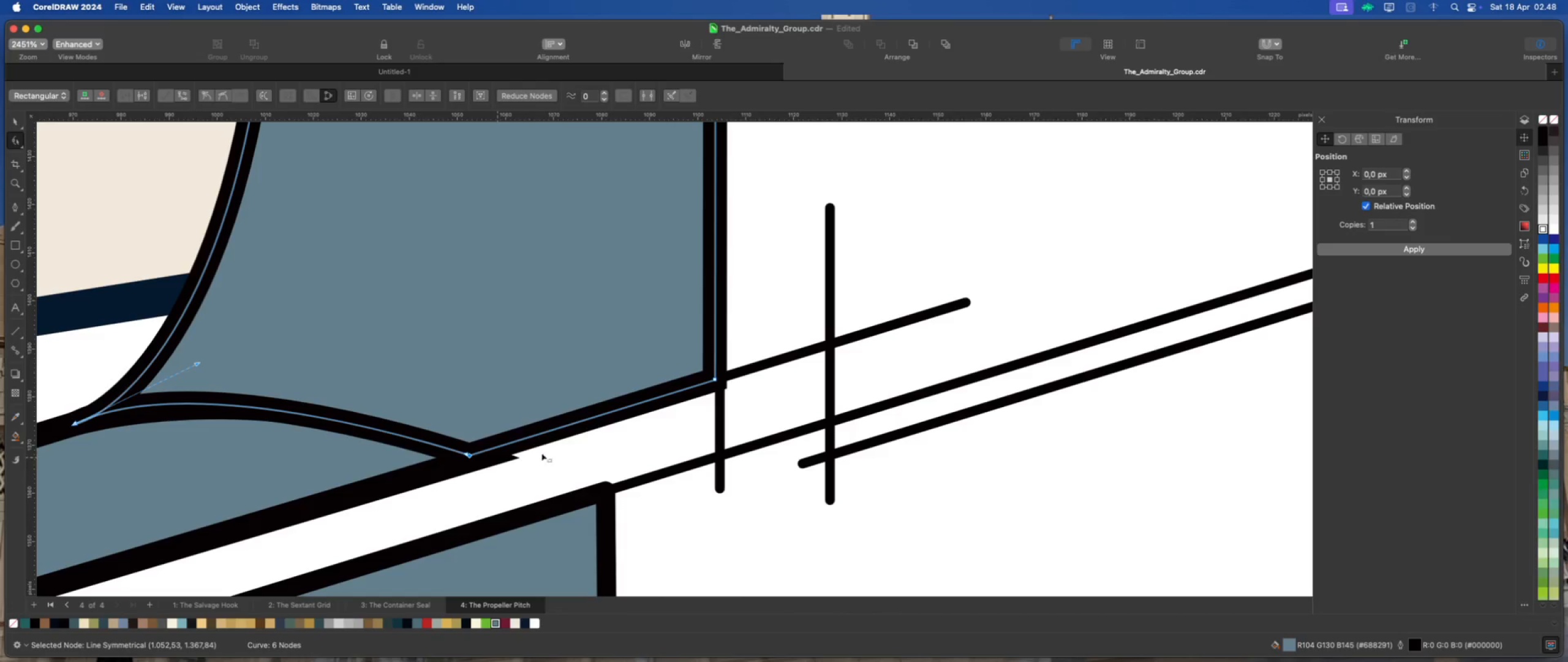 
scroll: coordinate [571, 451], scroll_direction: down, amount: 2.0
 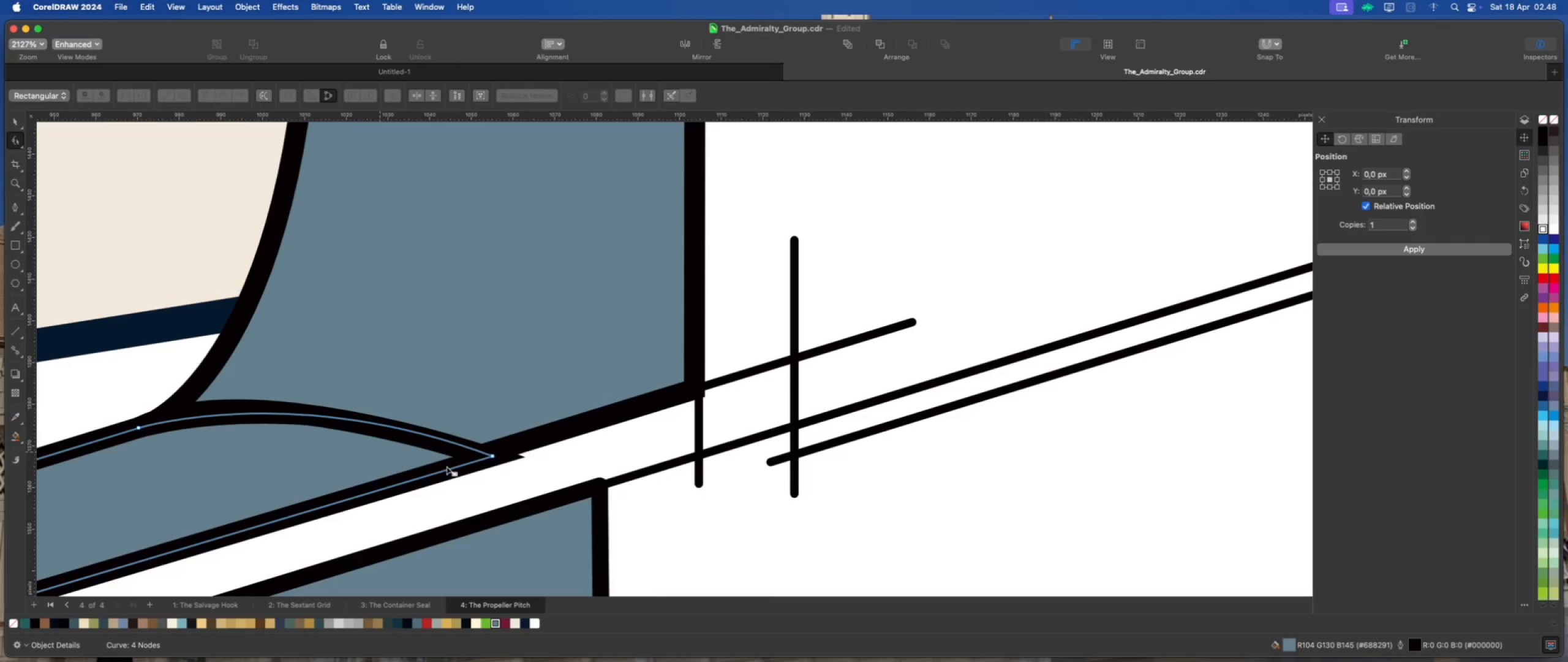 
left_click_drag(start_coordinate=[492, 454], to_coordinate=[488, 449])
 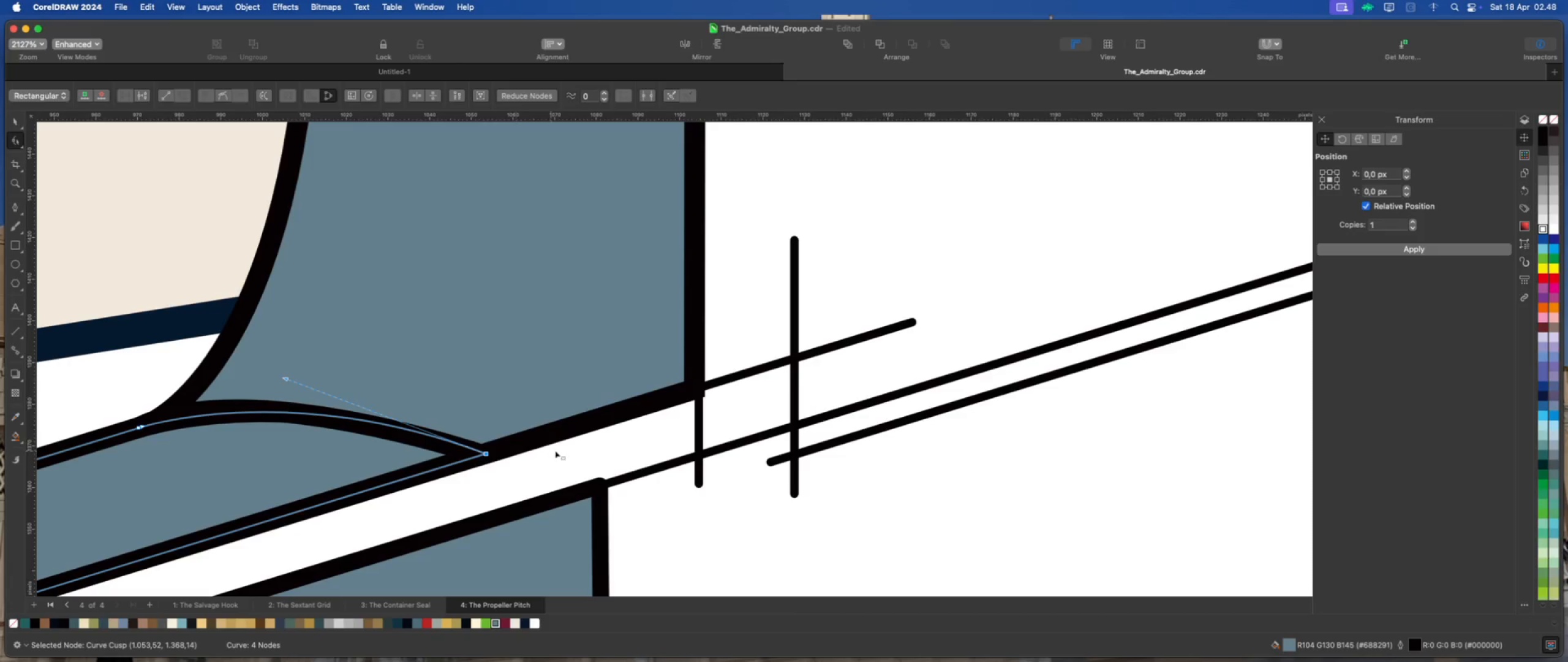 
scroll: coordinate [575, 451], scroll_direction: down, amount: 5.0
 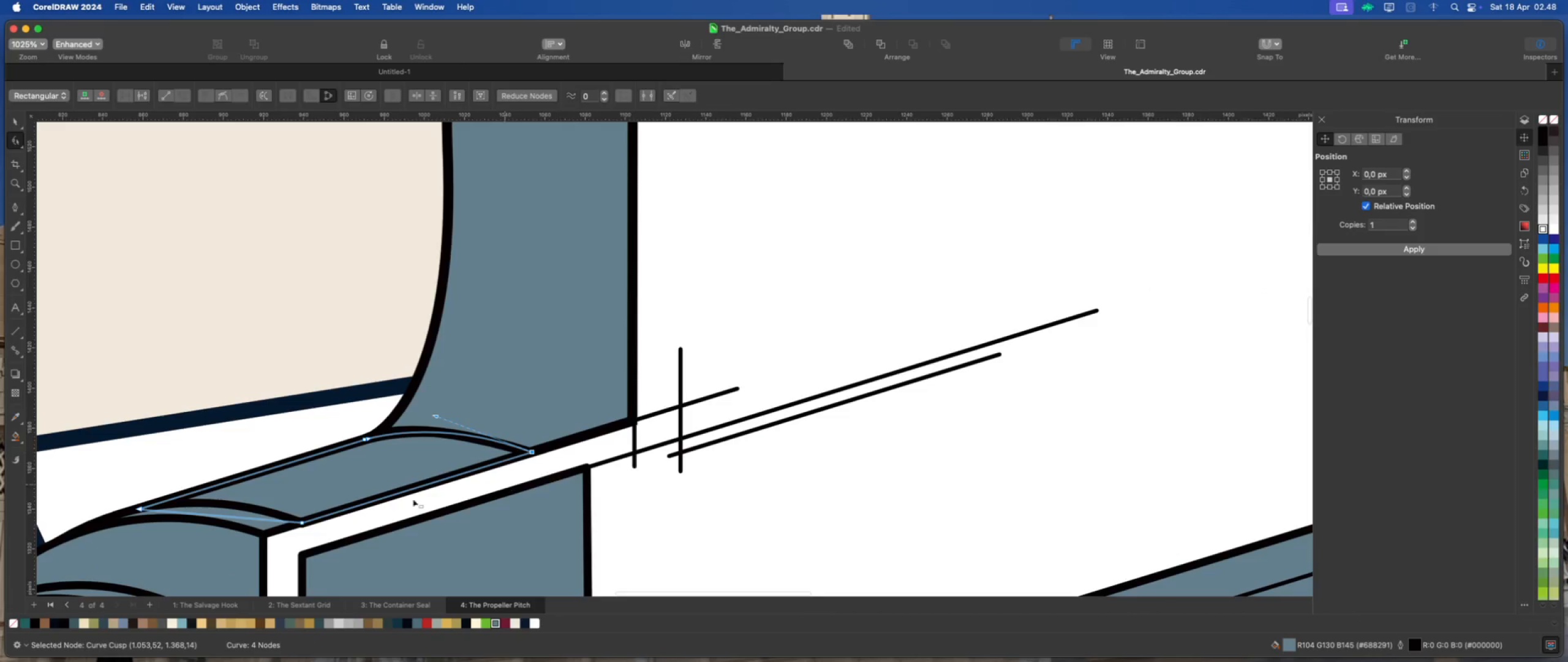 
scroll: coordinate [286, 534], scroll_direction: up, amount: 5.0
 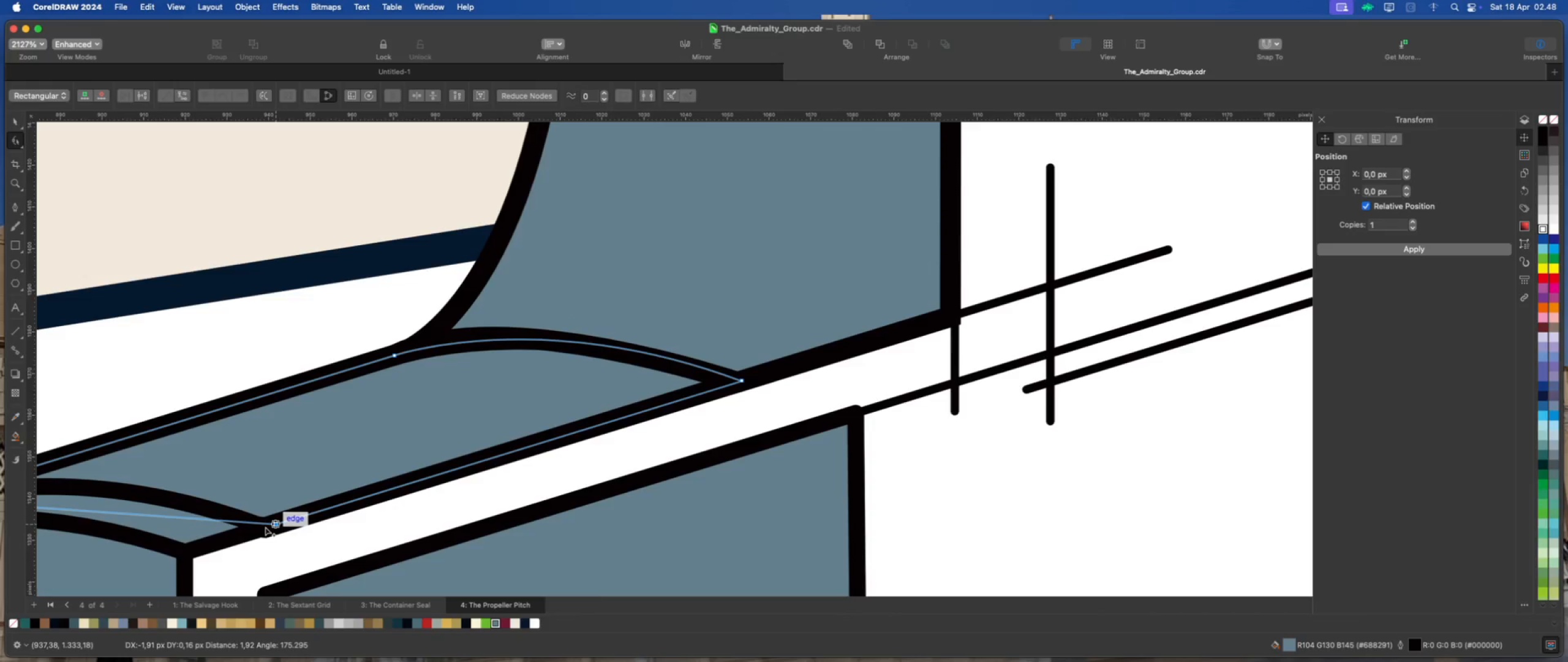 
scroll: coordinate [495, 452], scroll_direction: down, amount: 5.0
 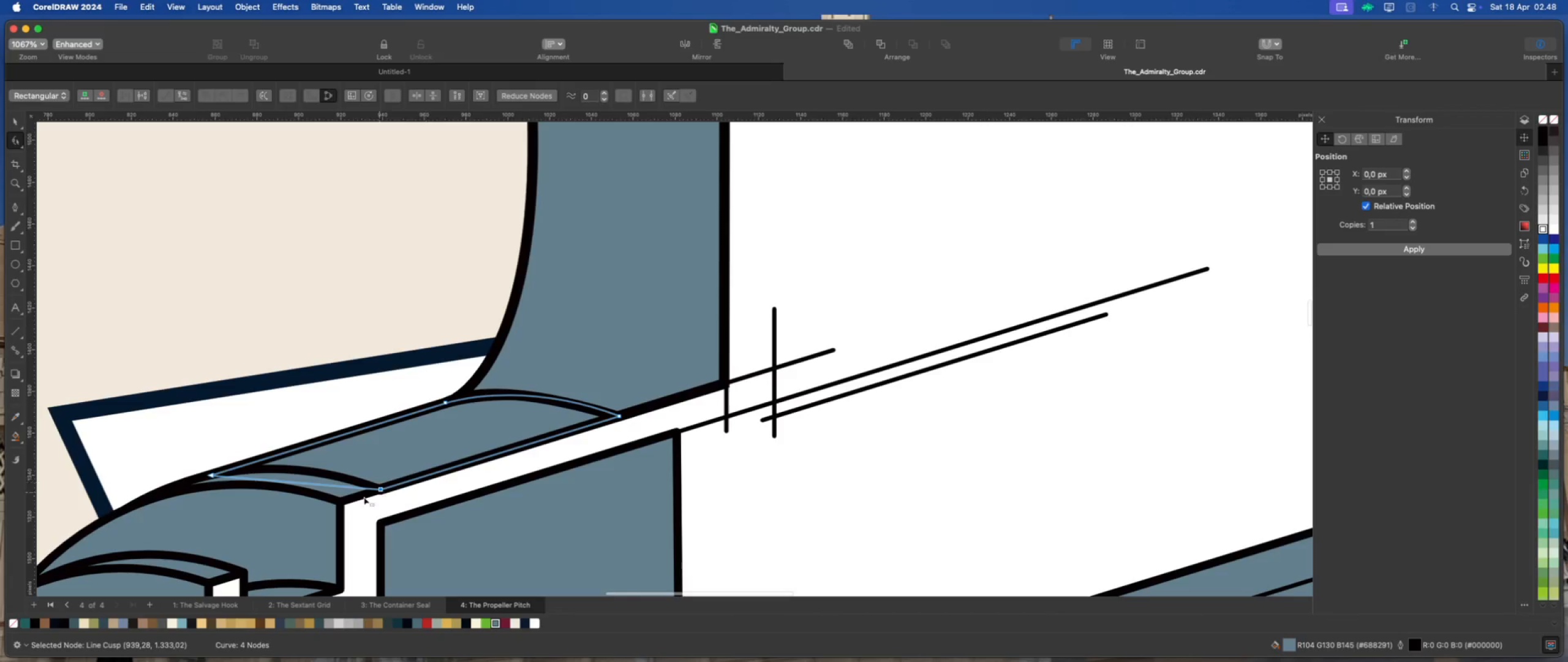 
scroll: coordinate [358, 500], scroll_direction: up, amount: 2.0
 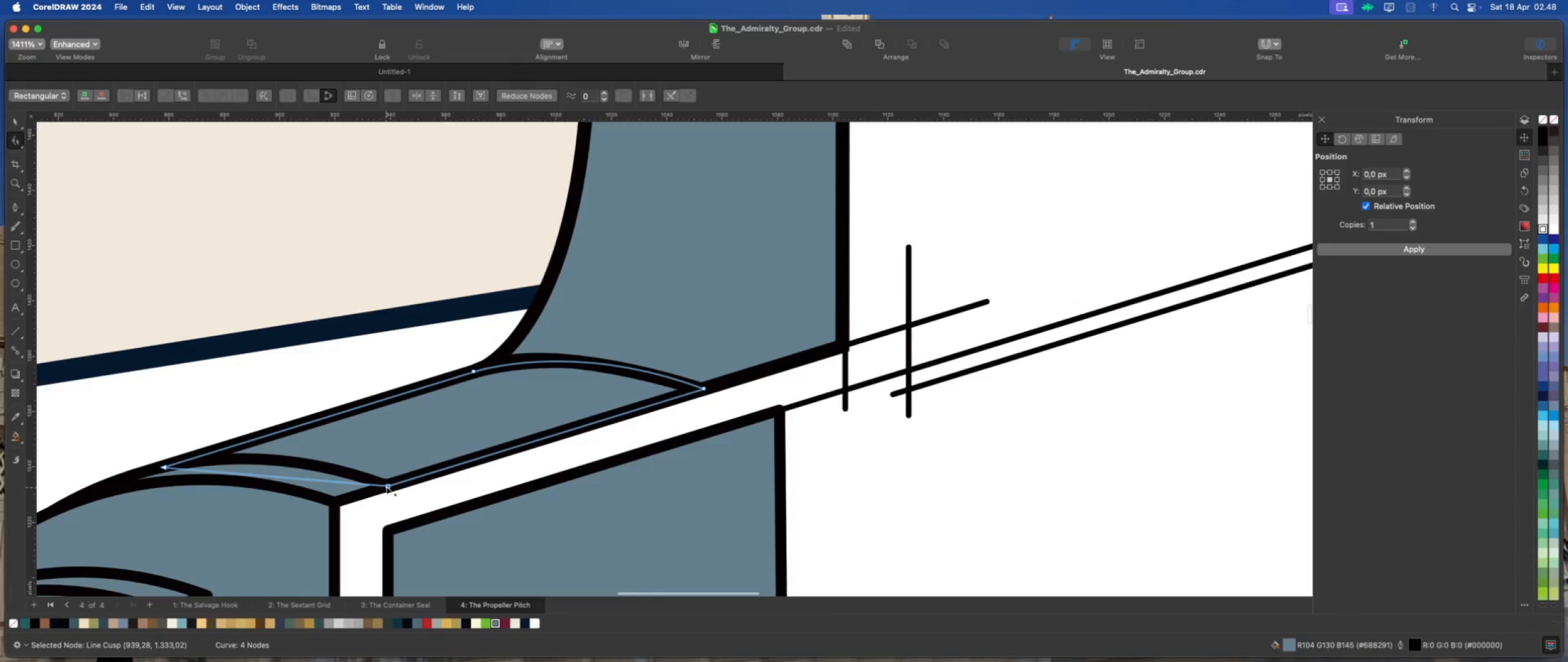 
left_click_drag(start_coordinate=[388, 484], to_coordinate=[333, 501])
 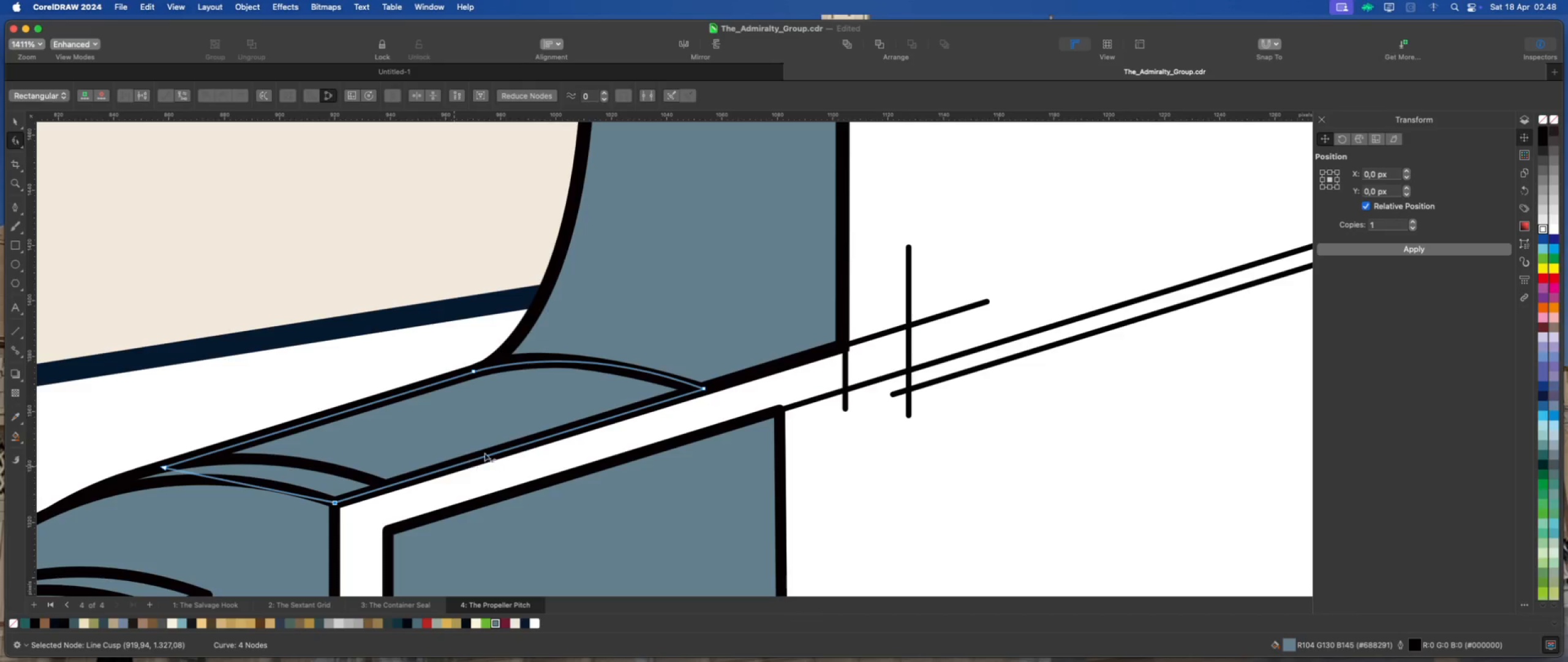 
scroll: coordinate [533, 443], scroll_direction: down, amount: 4.0
 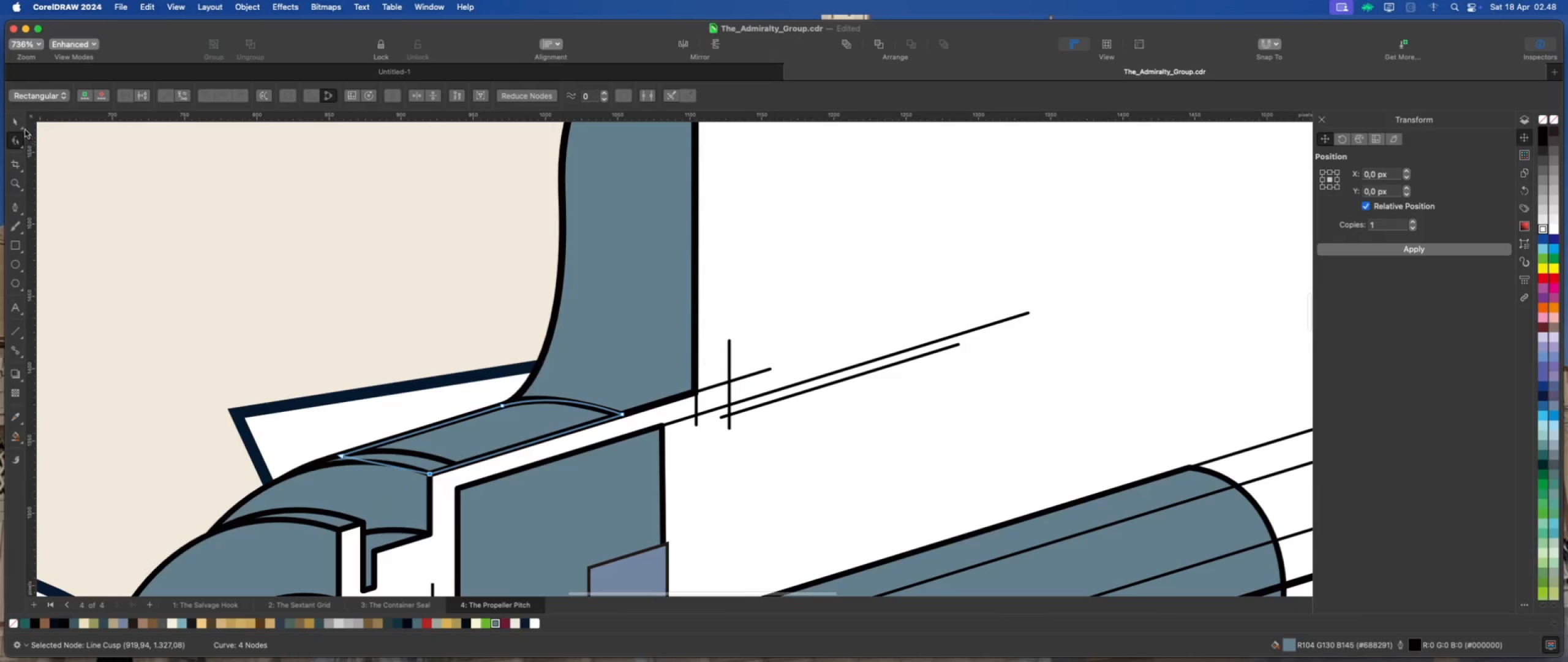 
double_click([295, 203])
 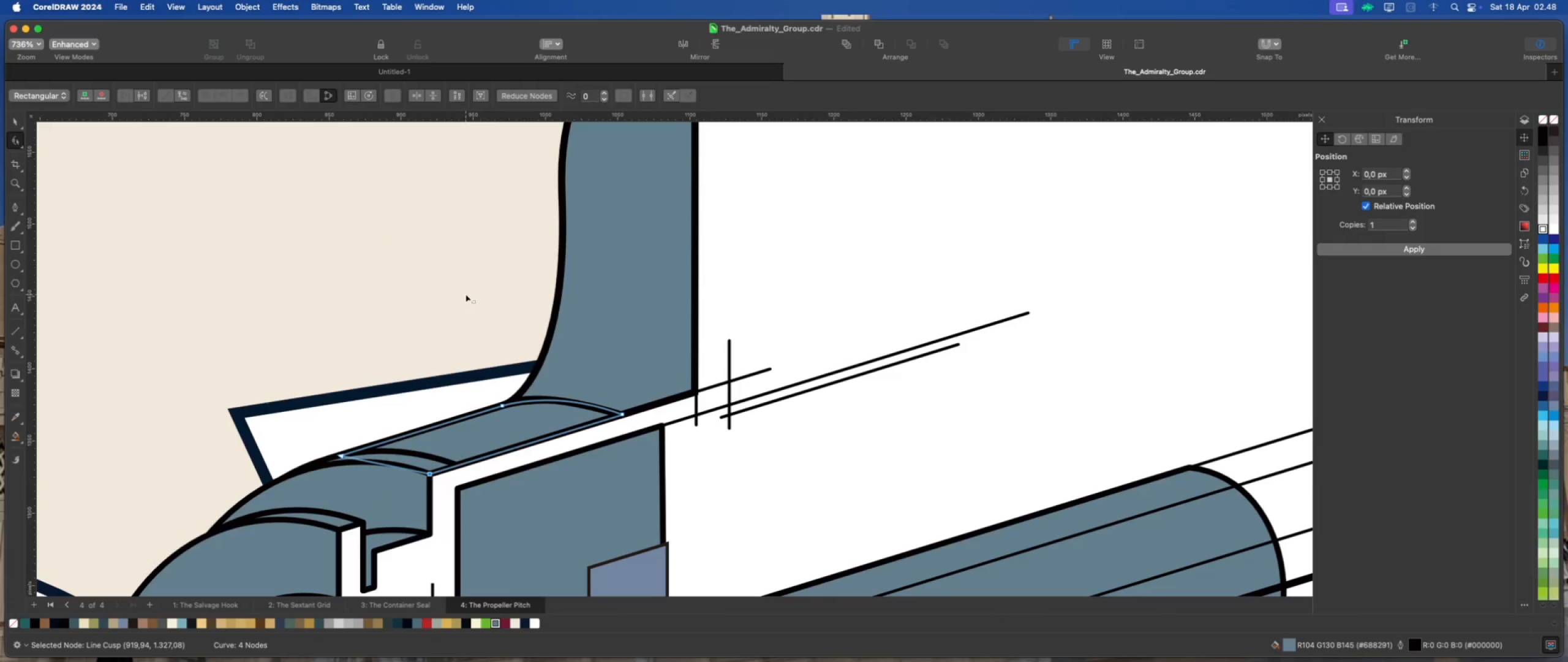 
scroll: coordinate [557, 413], scroll_direction: down, amount: 5.0
 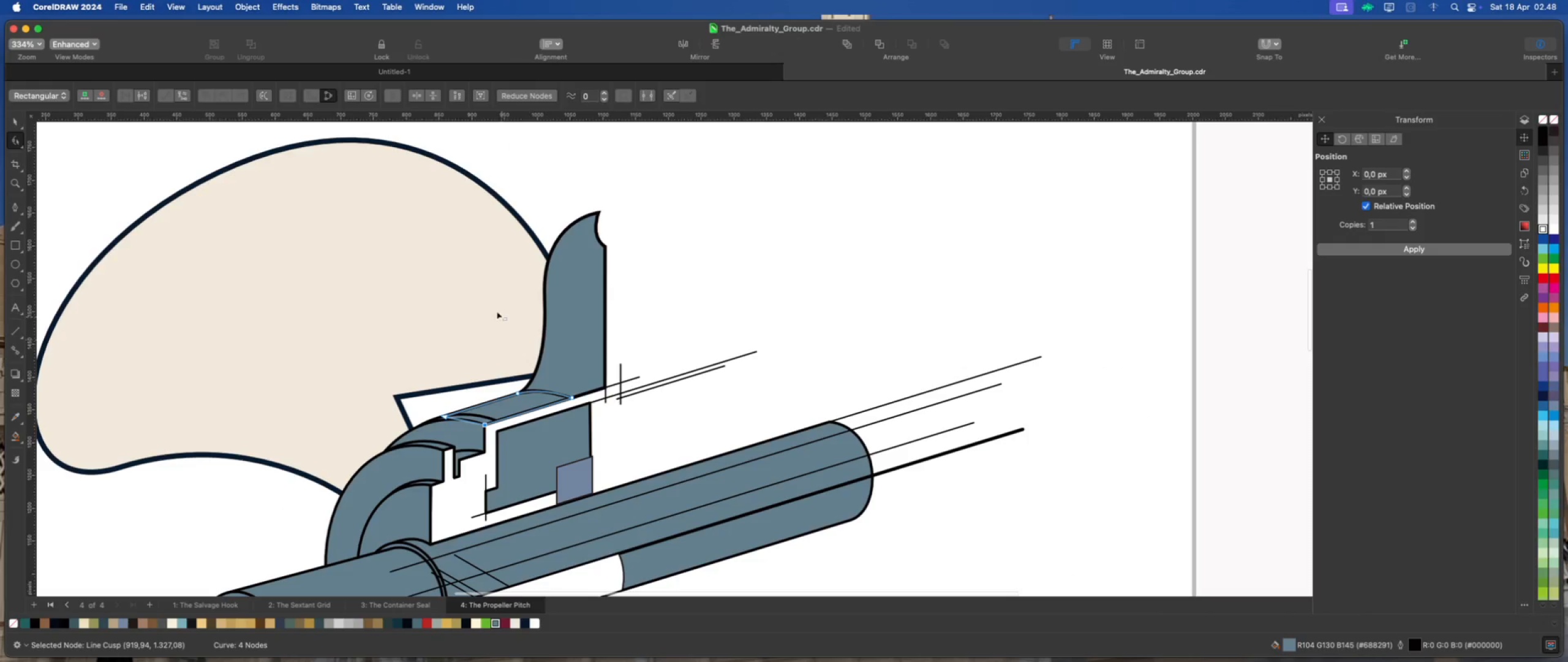 
scroll: coordinate [484, 290], scroll_direction: up, amount: 1.0
 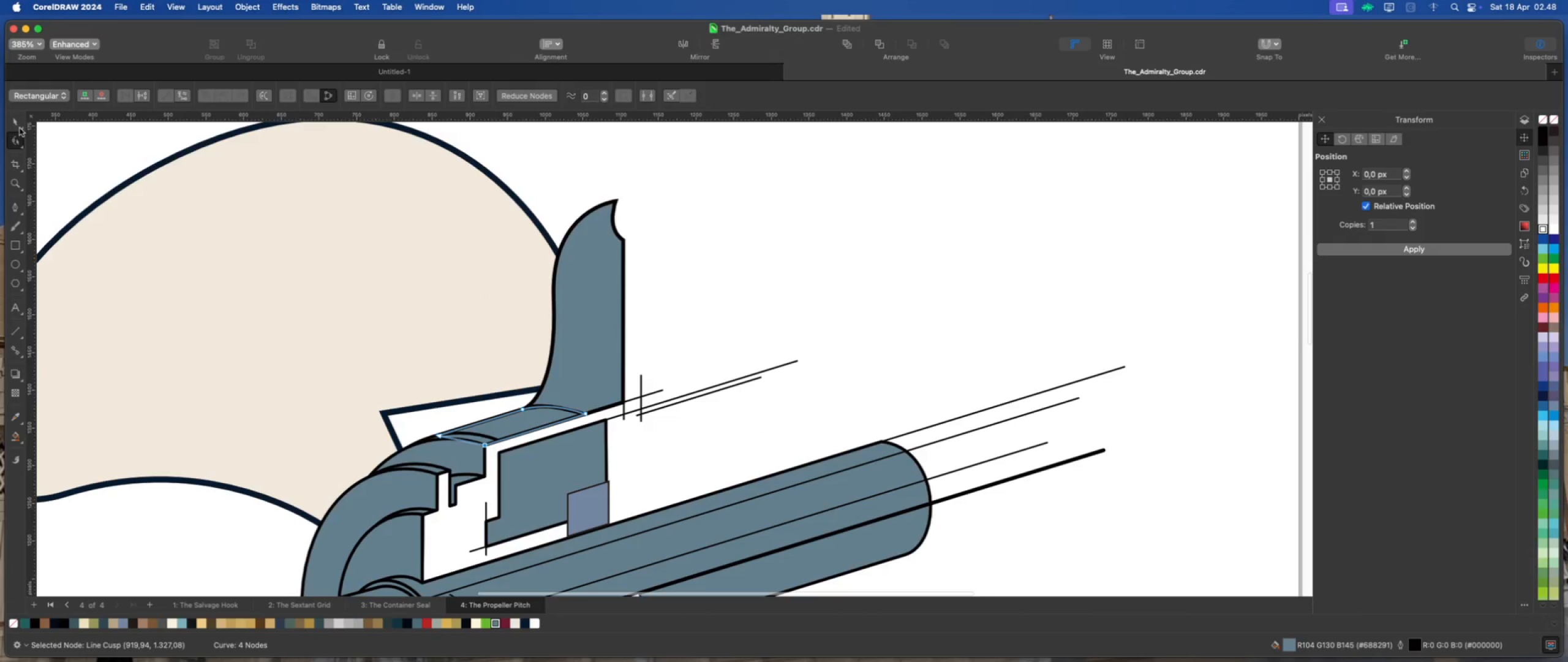 
left_click([17, 121])
 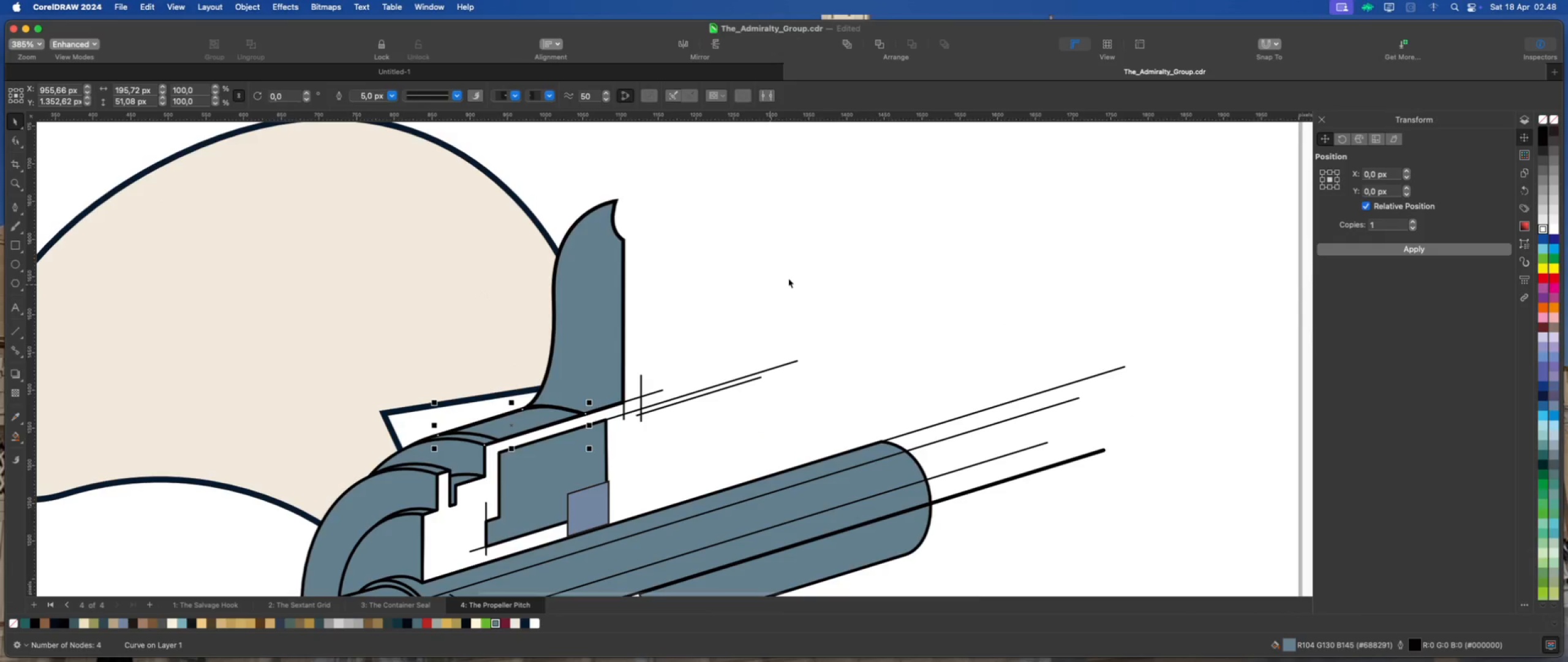 
left_click([799, 266])
 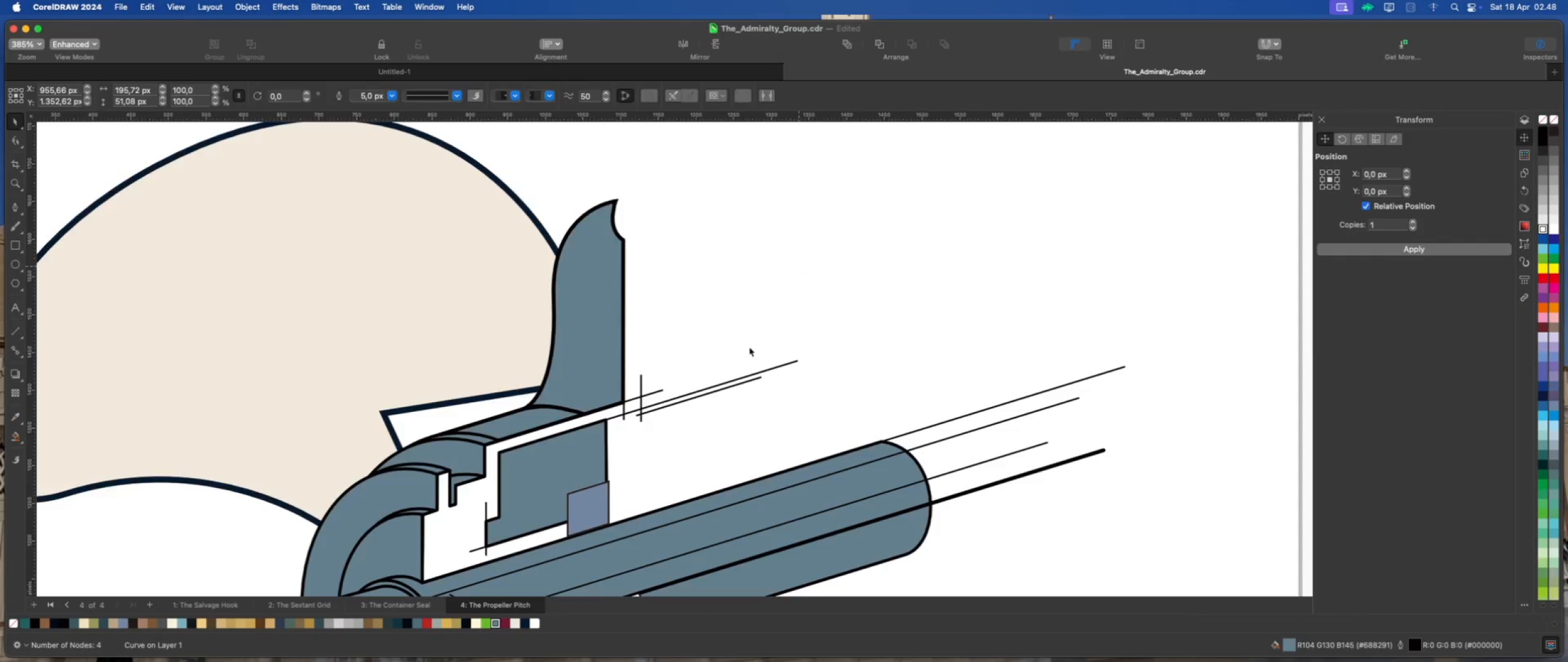 
scroll: coordinate [677, 307], scroll_direction: down, amount: 8.0
 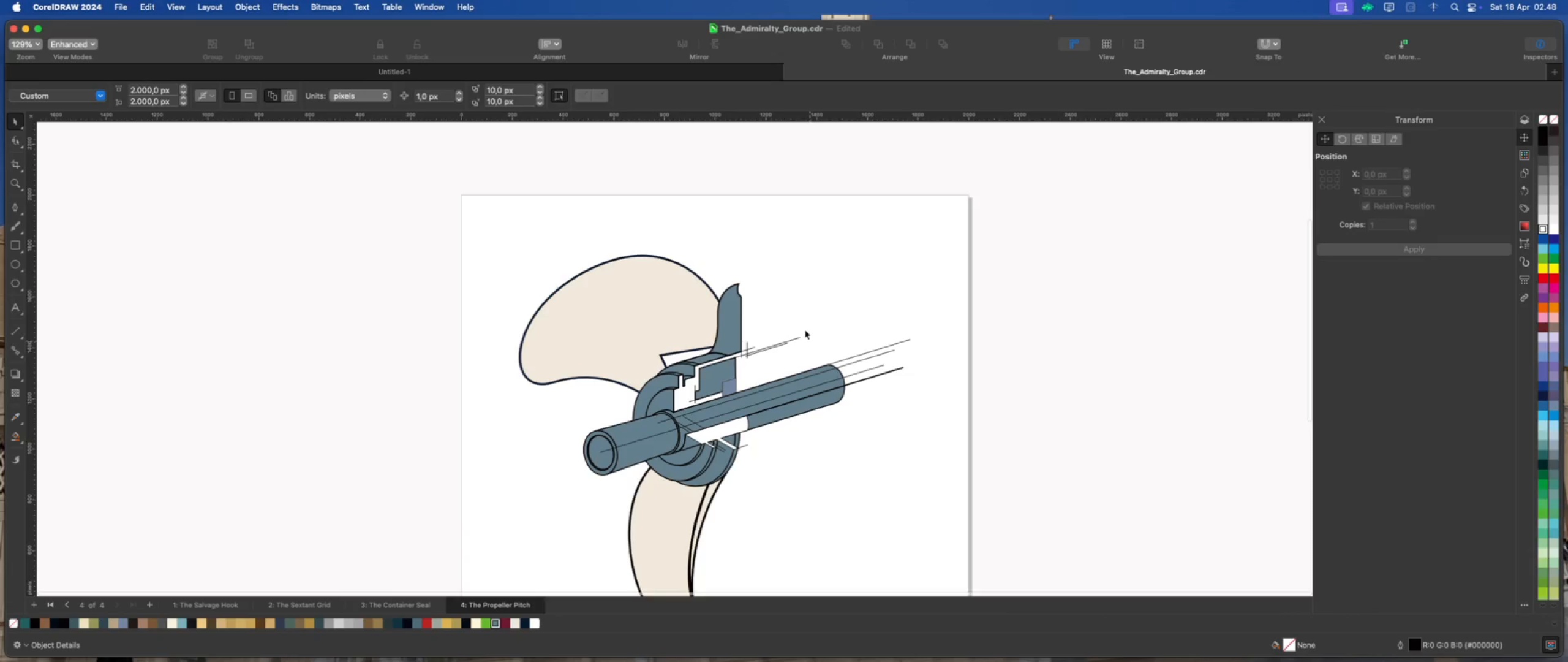 
scroll: coordinate [731, 262], scroll_direction: up, amount: 2.0
 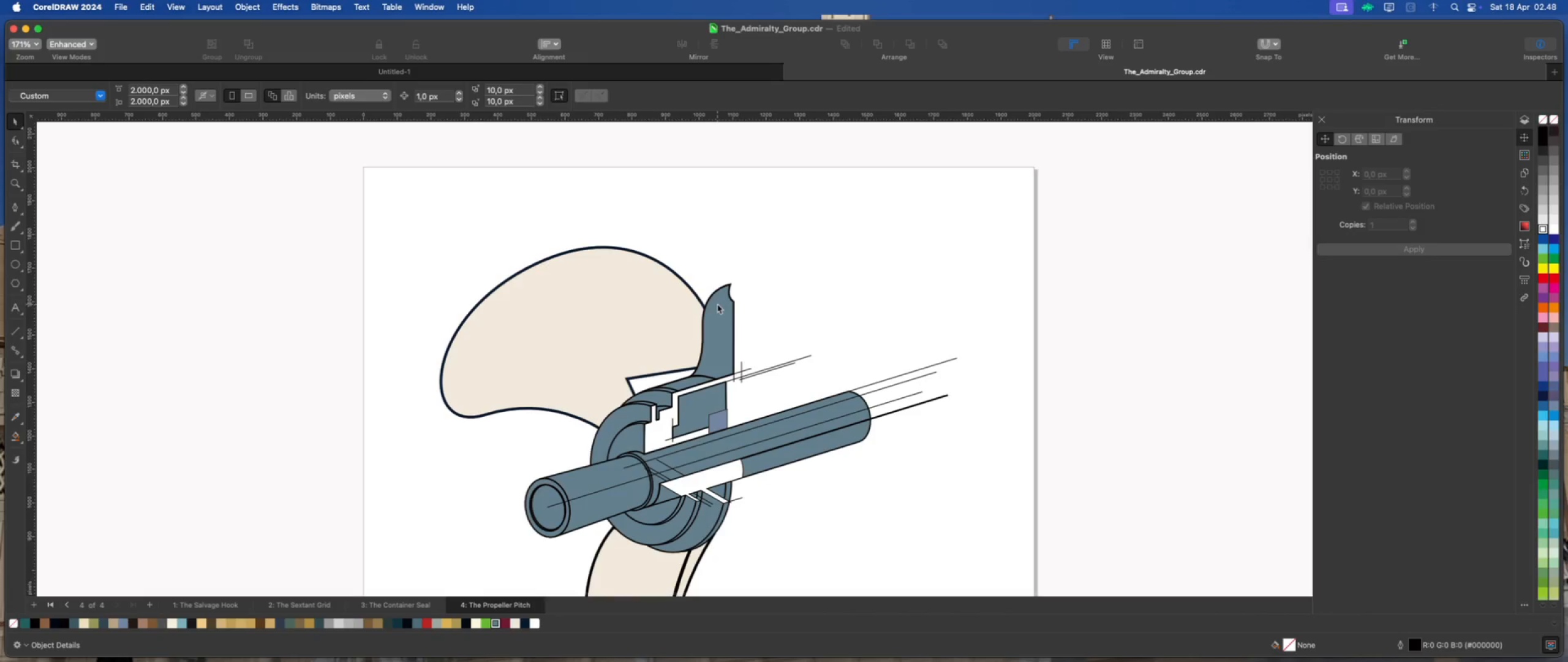 
left_click([717, 304])
 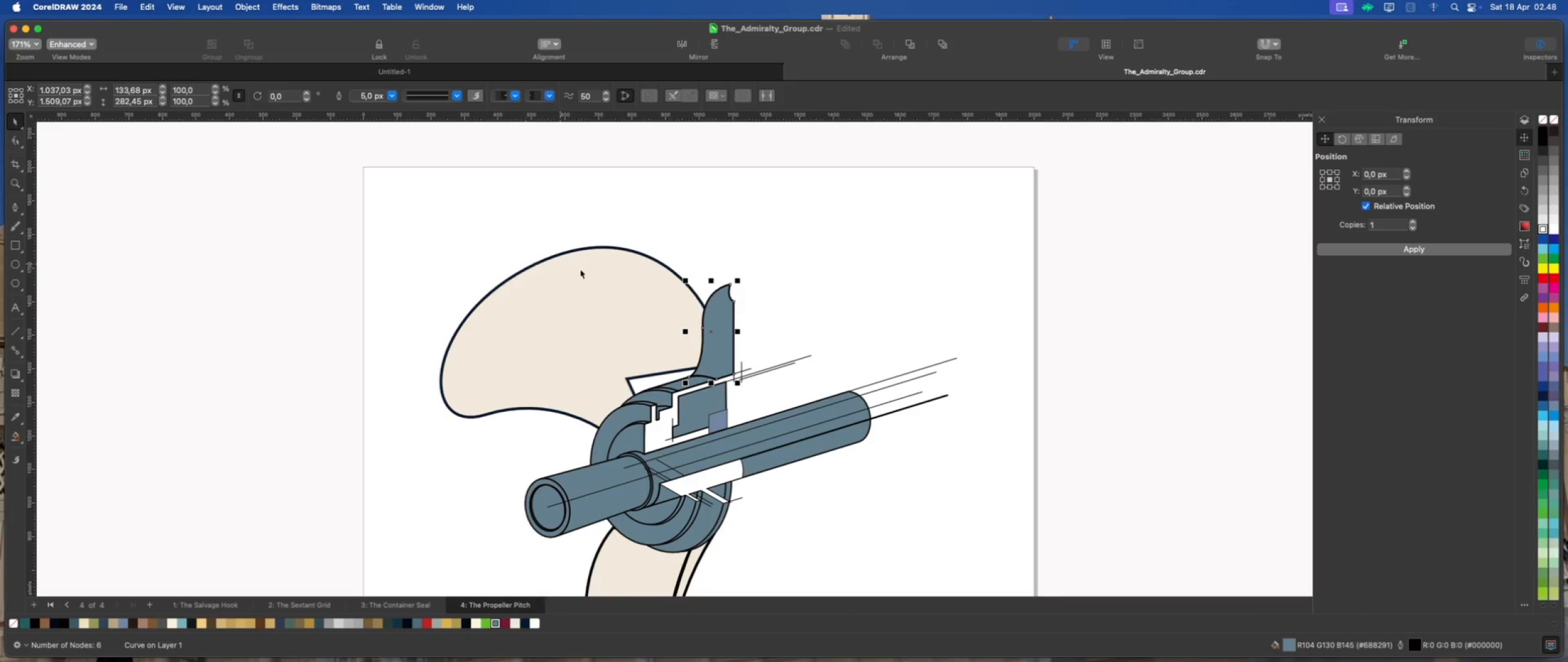 
scroll: coordinate [726, 276], scroll_direction: up, amount: 2.0
 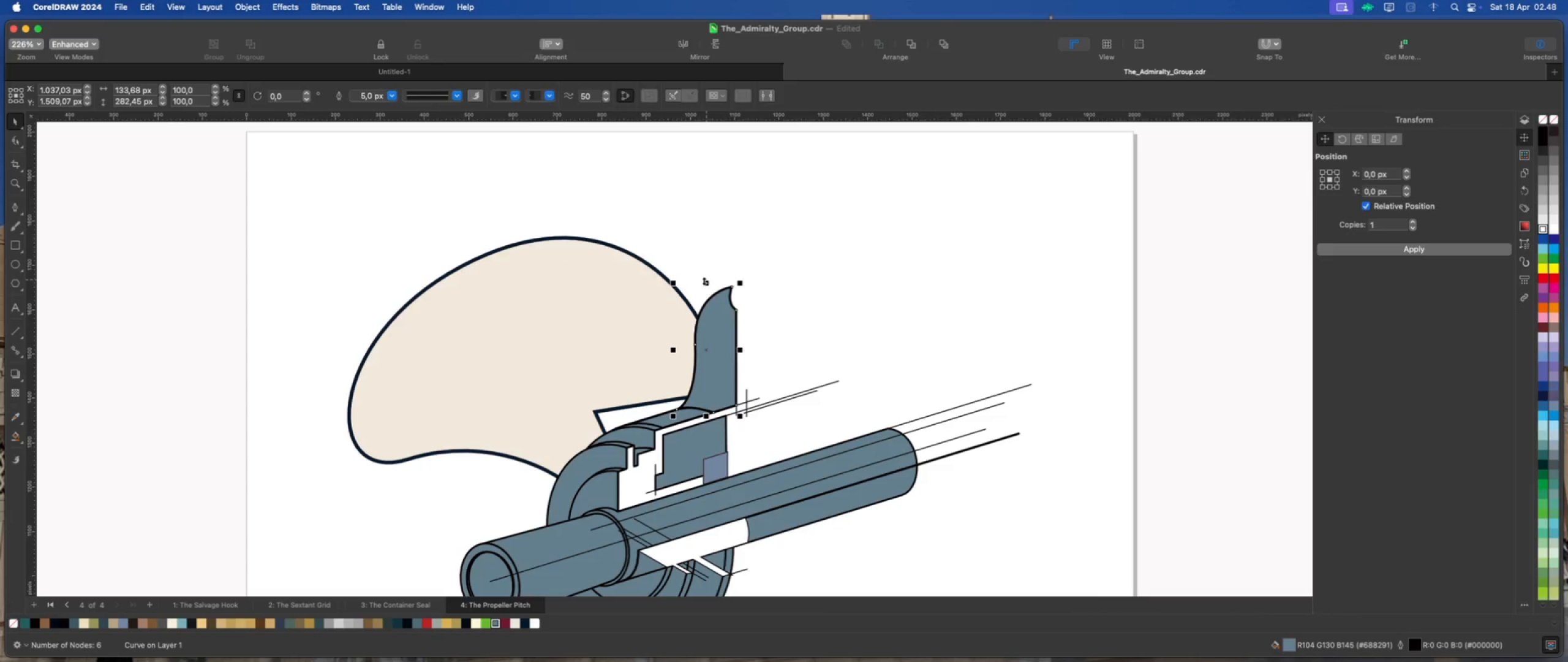 
left_click([19, 139])
 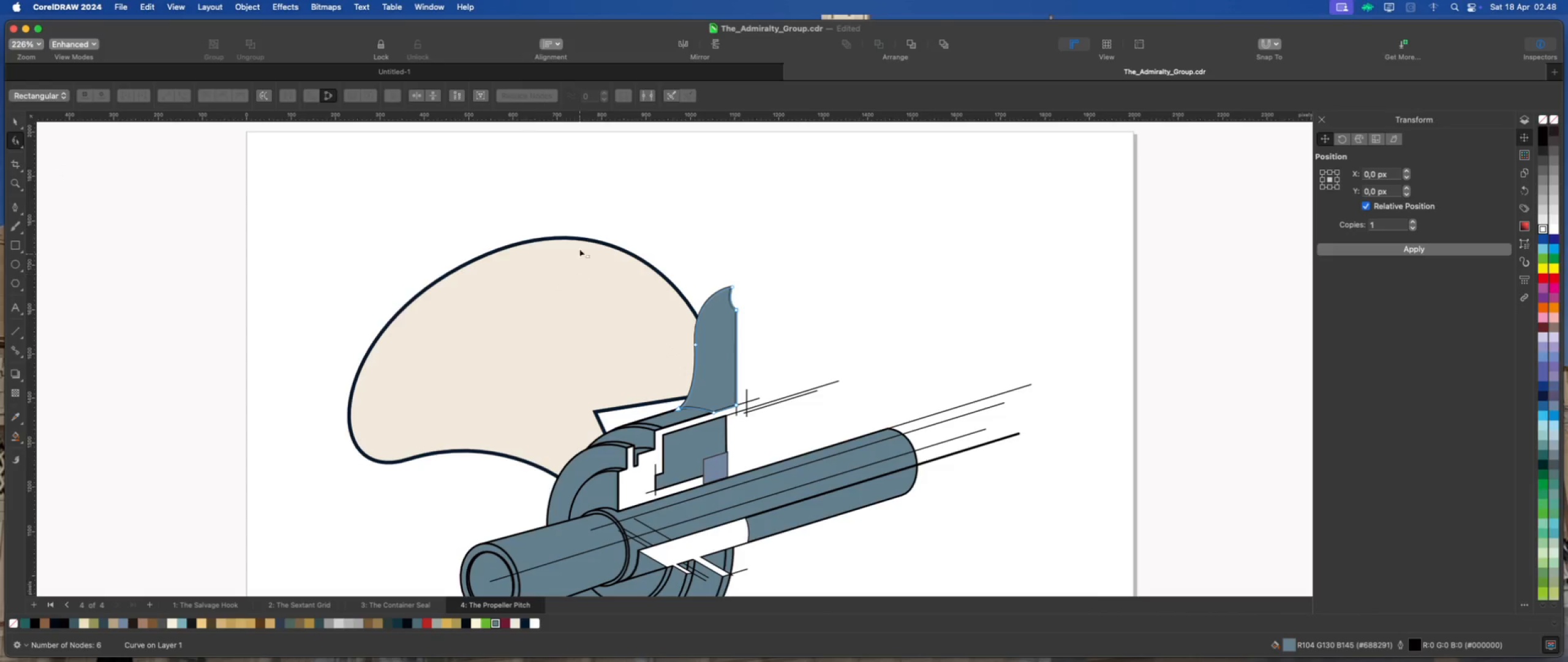 
left_click_drag(start_coordinate=[596, 240], to_coordinate=[771, 356])
 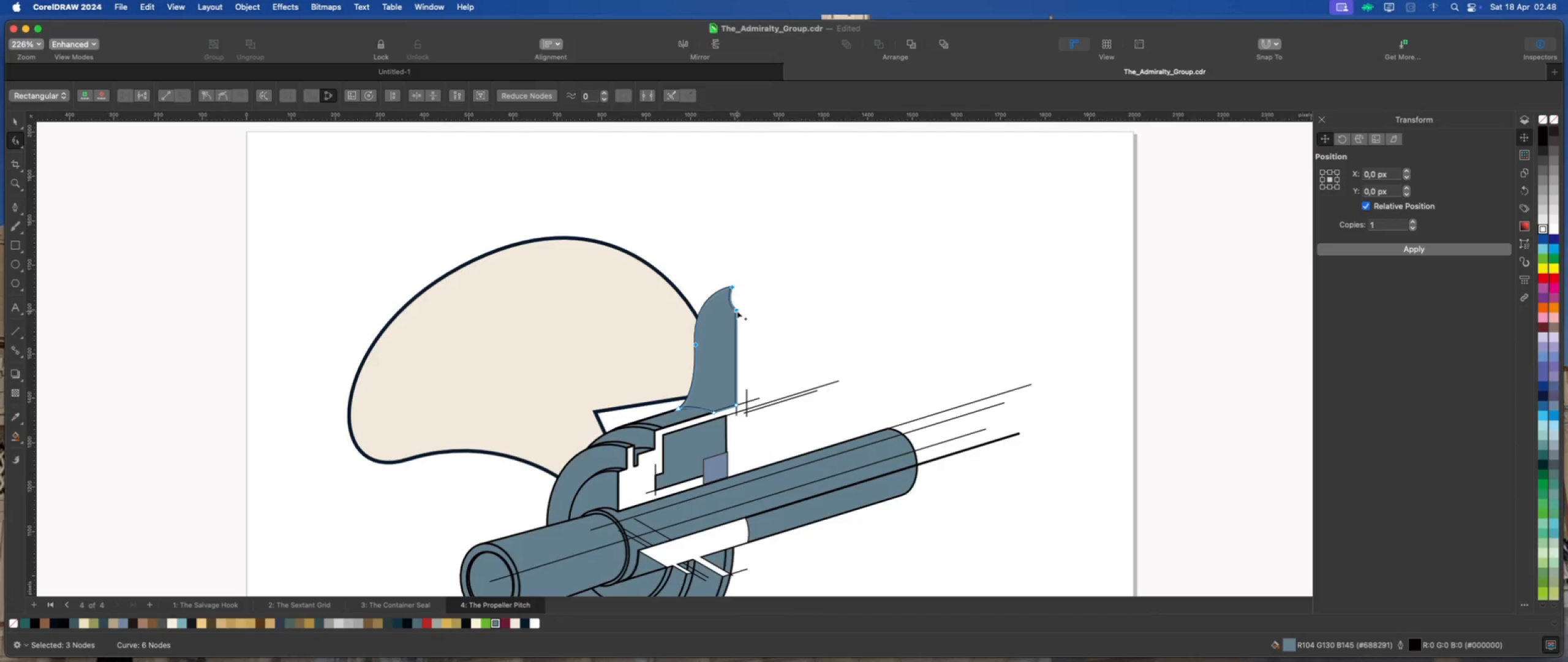 
left_click_drag(start_coordinate=[737, 311], to_coordinate=[739, 291])
 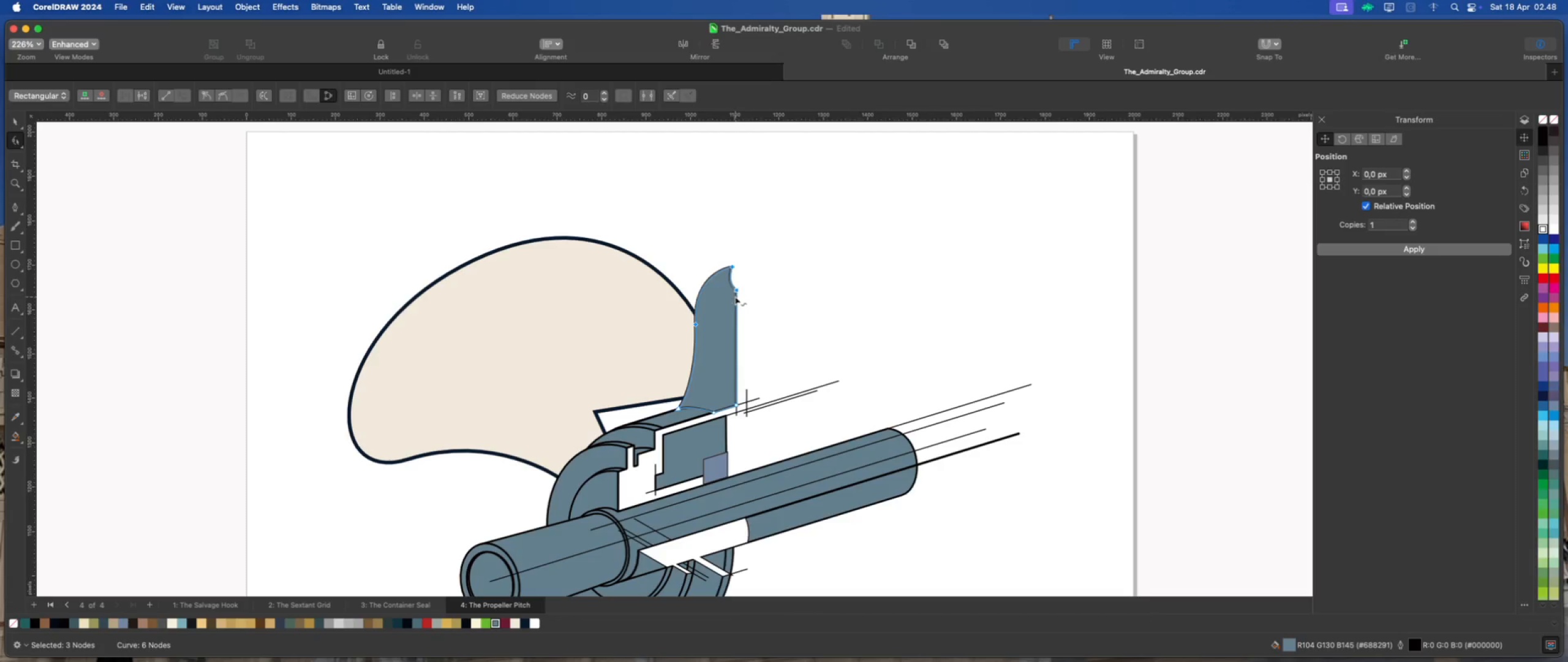 
hold_key(key=ShiftLeft, duration=1.46)
 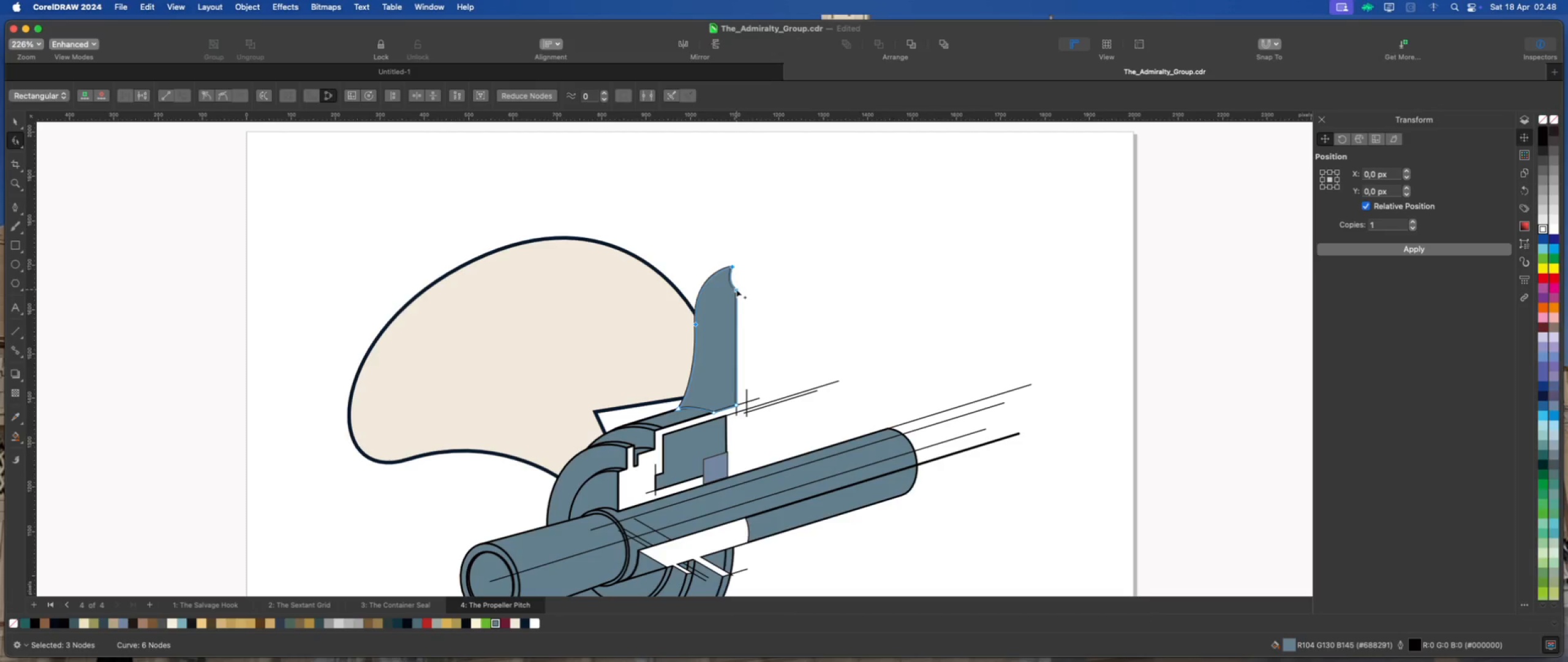 
scroll: coordinate [713, 300], scroll_direction: down, amount: 6.0
 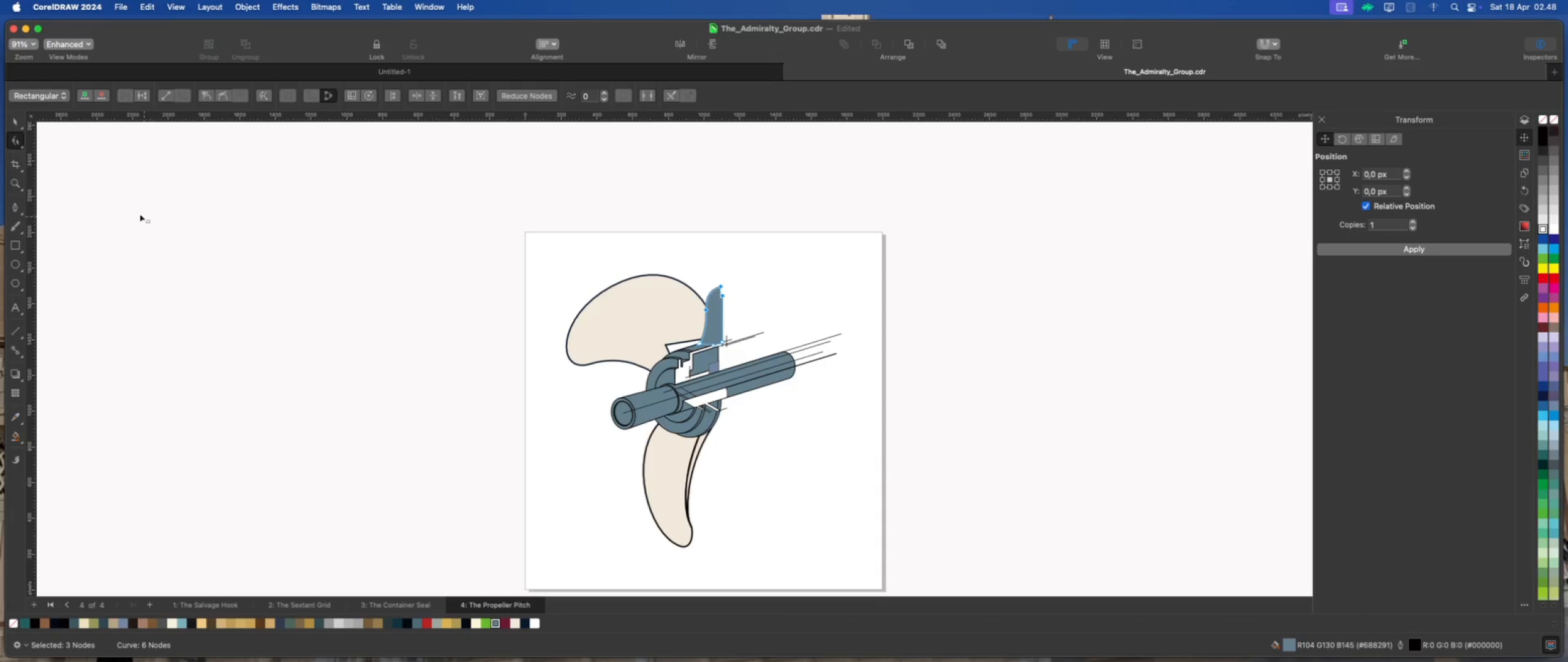 
left_click([17, 126])
 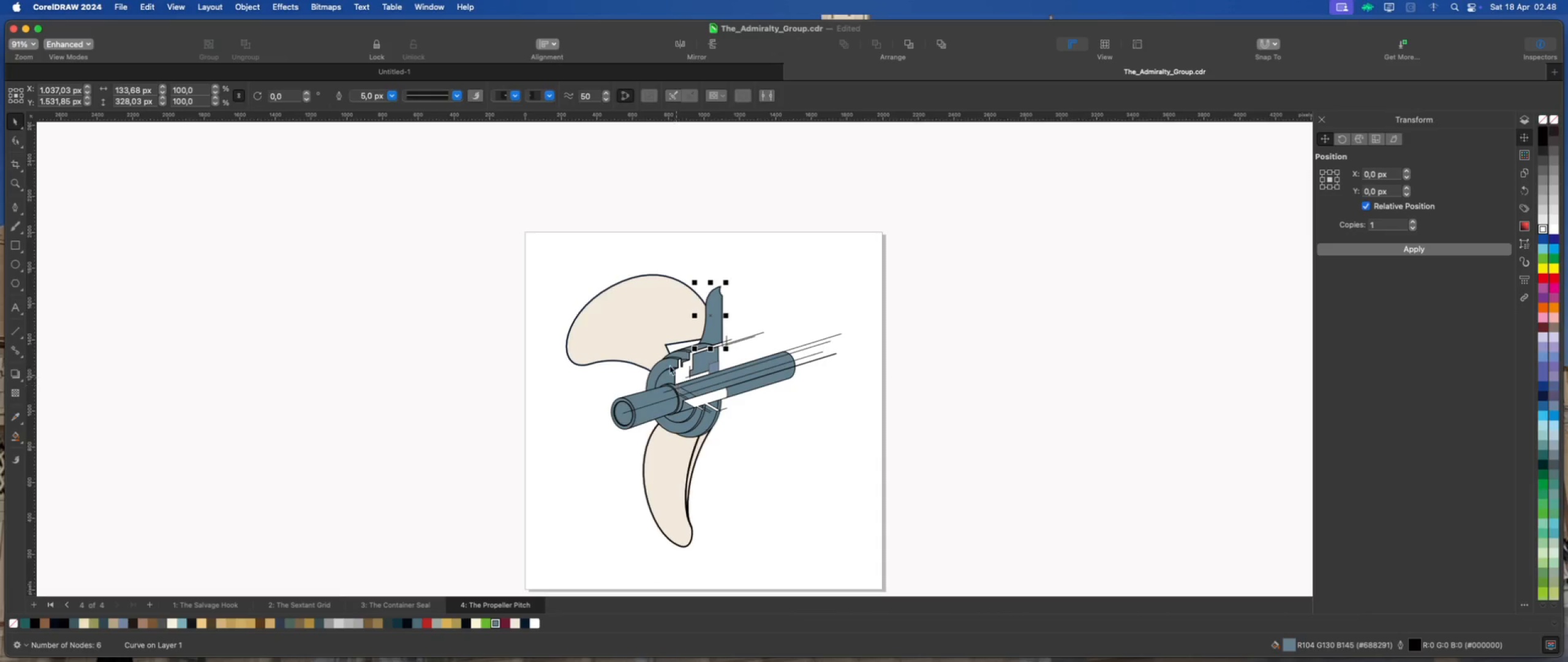 
left_click([652, 345])
 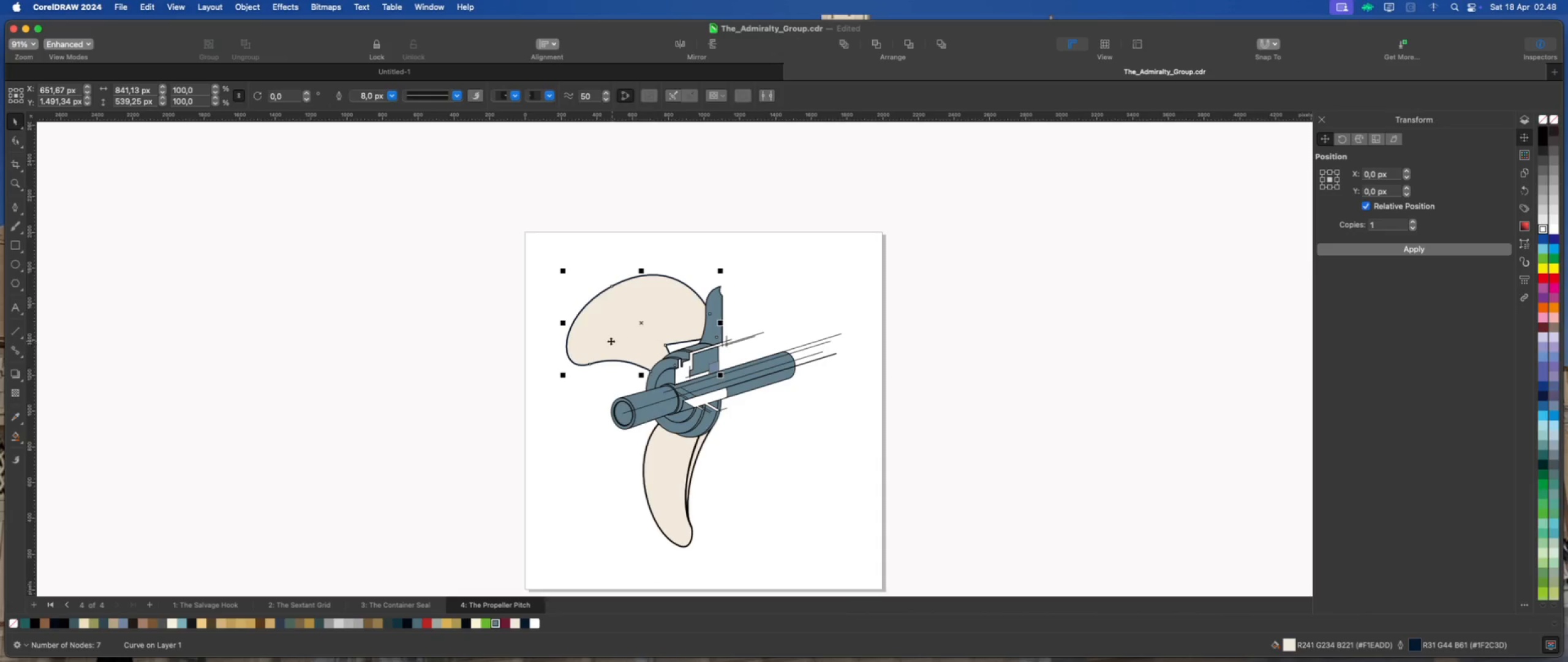 
scroll: coordinate [609, 340], scroll_direction: up, amount: 2.0
 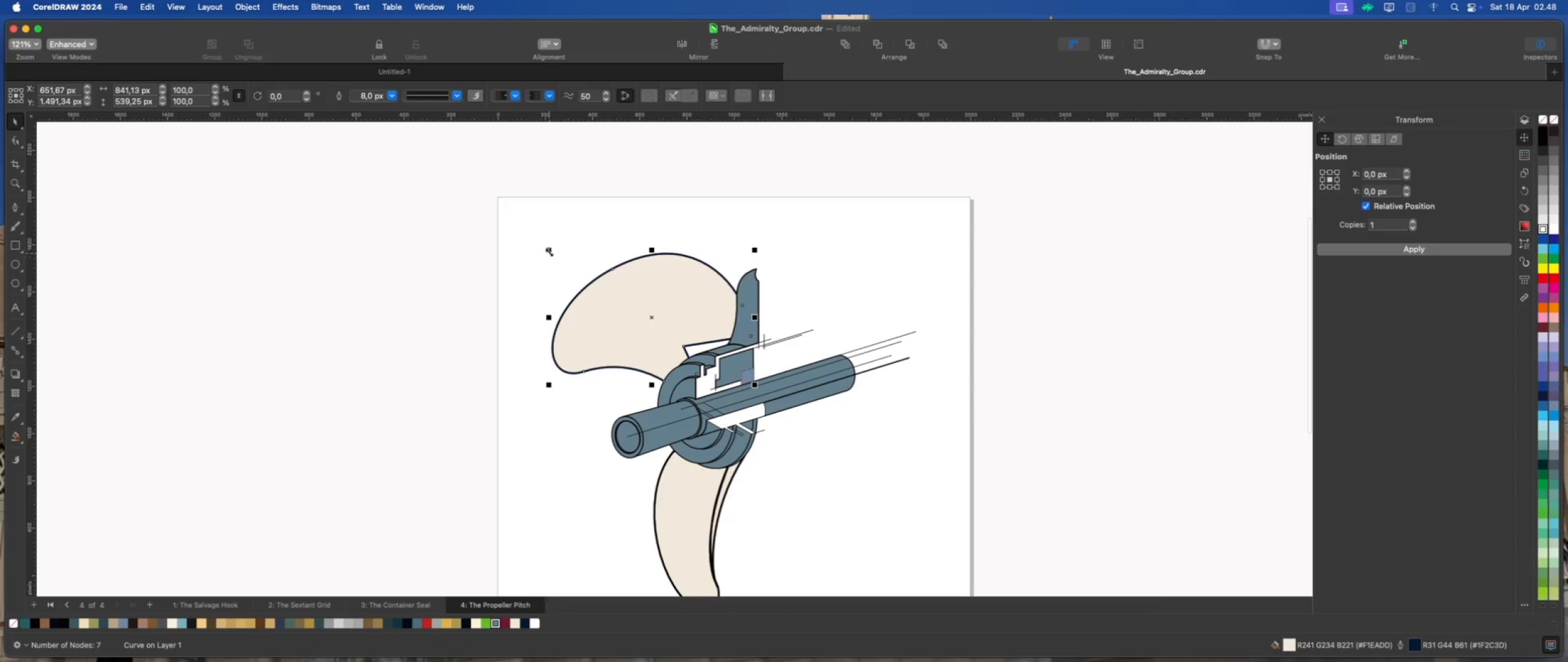 
left_click_drag(start_coordinate=[548, 249], to_coordinate=[537, 267])
 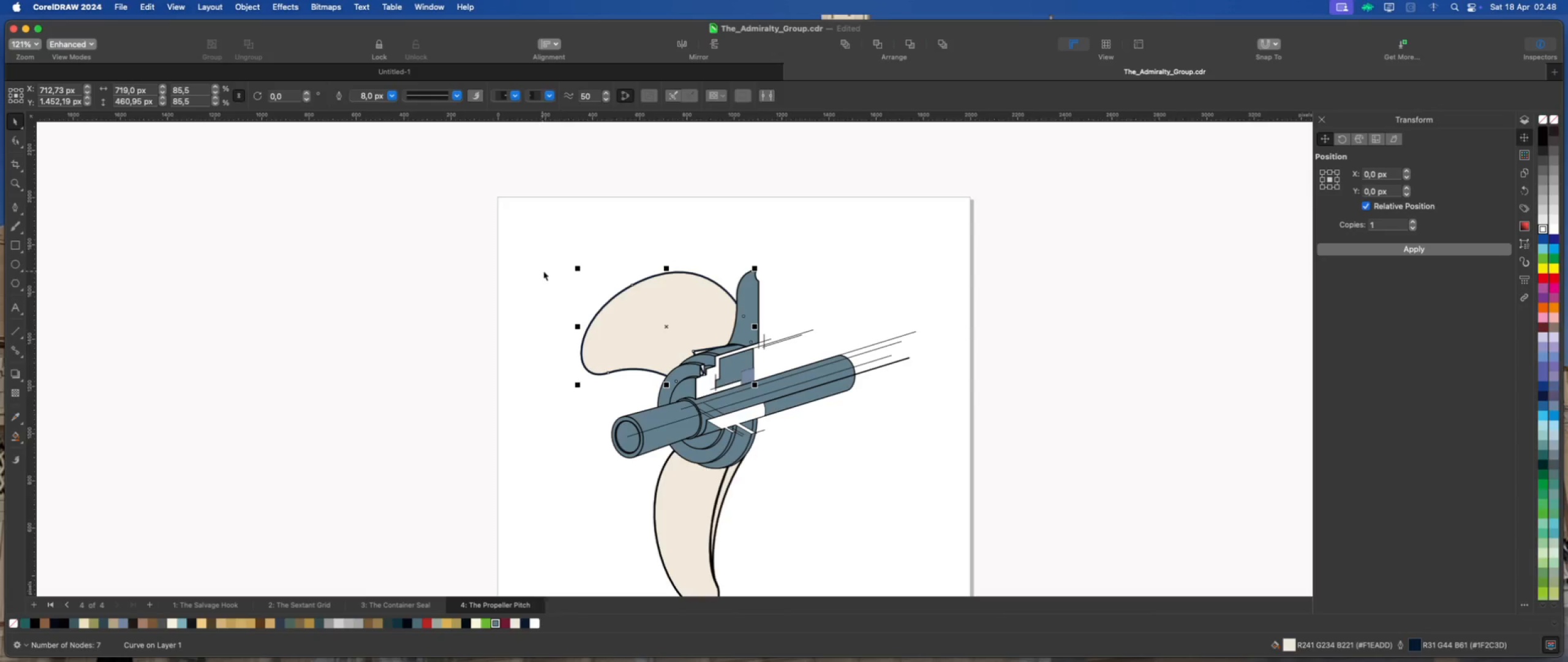 
scroll: coordinate [552, 272], scroll_direction: down, amount: 2.0
 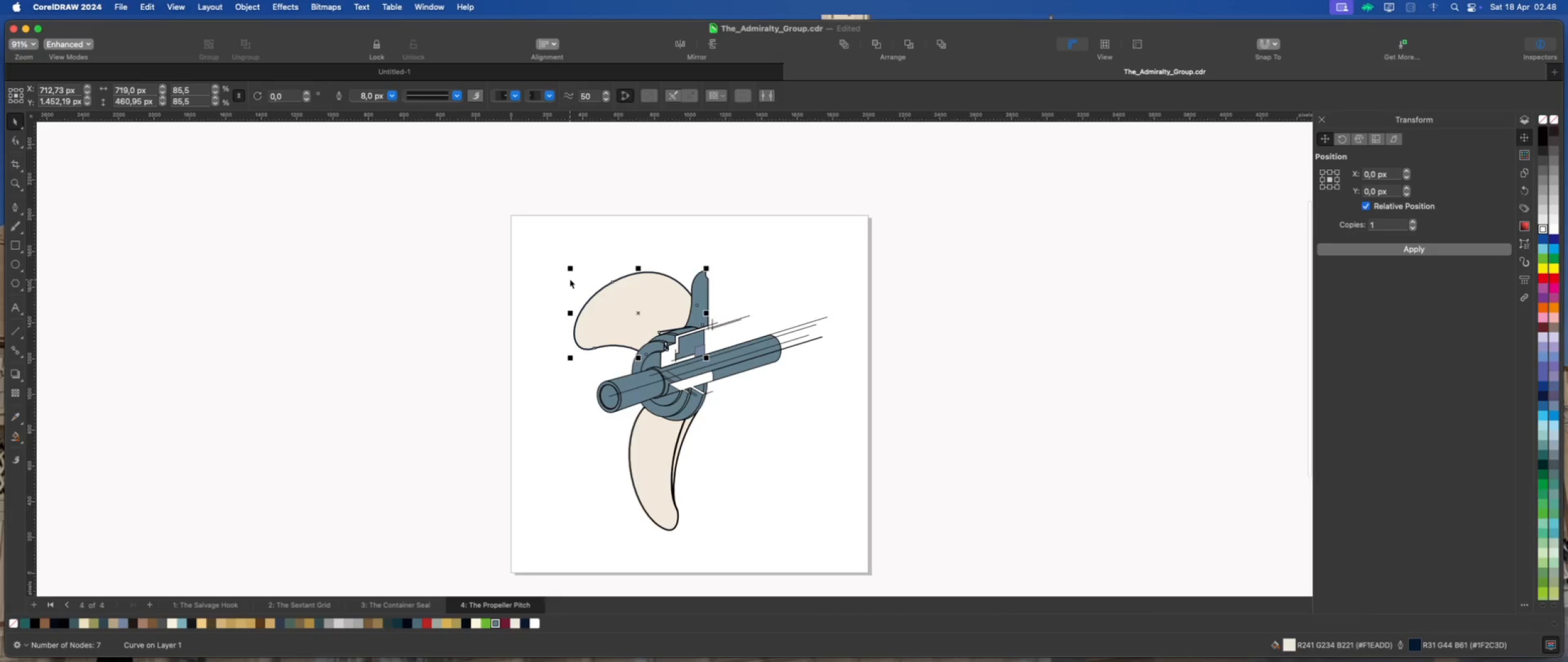 
left_click_drag(start_coordinate=[570, 268], to_coordinate=[565, 265])
 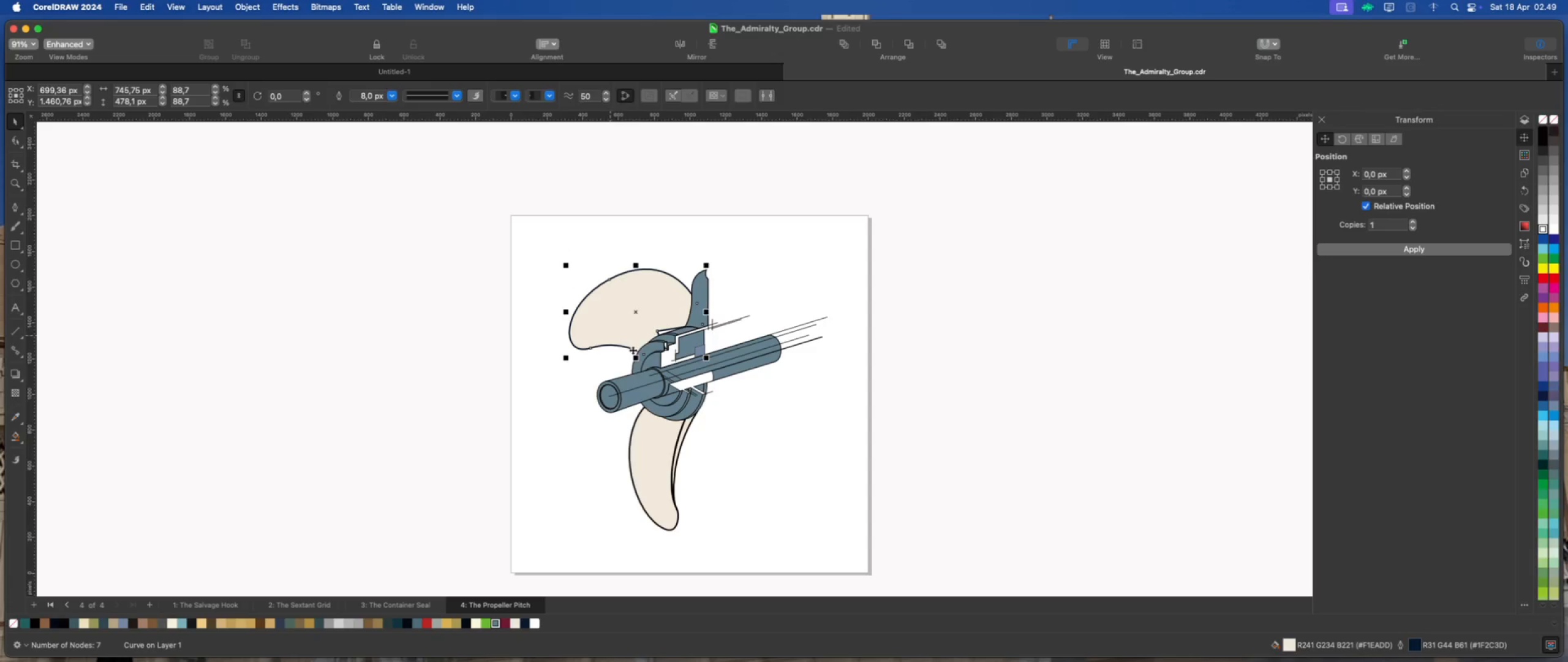 
scroll: coordinate [634, 351], scroll_direction: up, amount: 4.0
 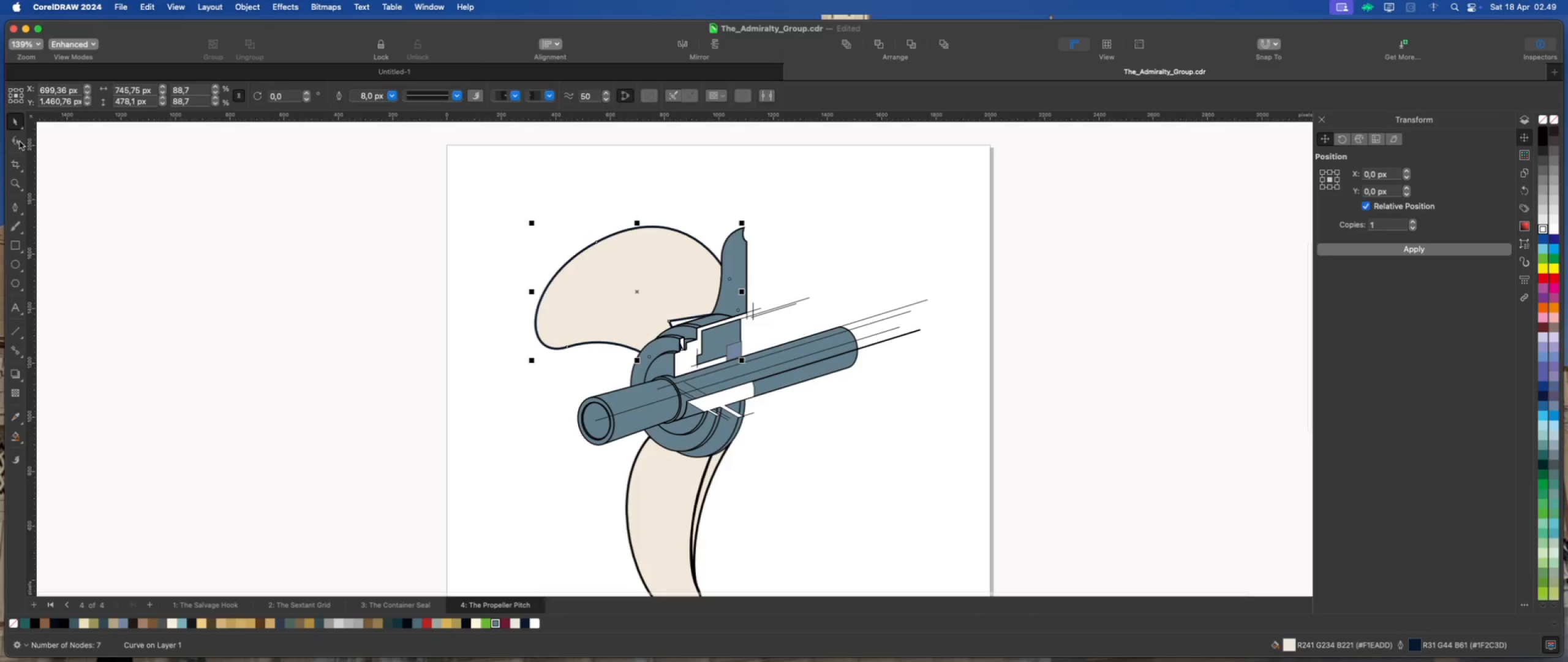 
left_click_drag(start_coordinate=[671, 321], to_coordinate=[699, 334])
 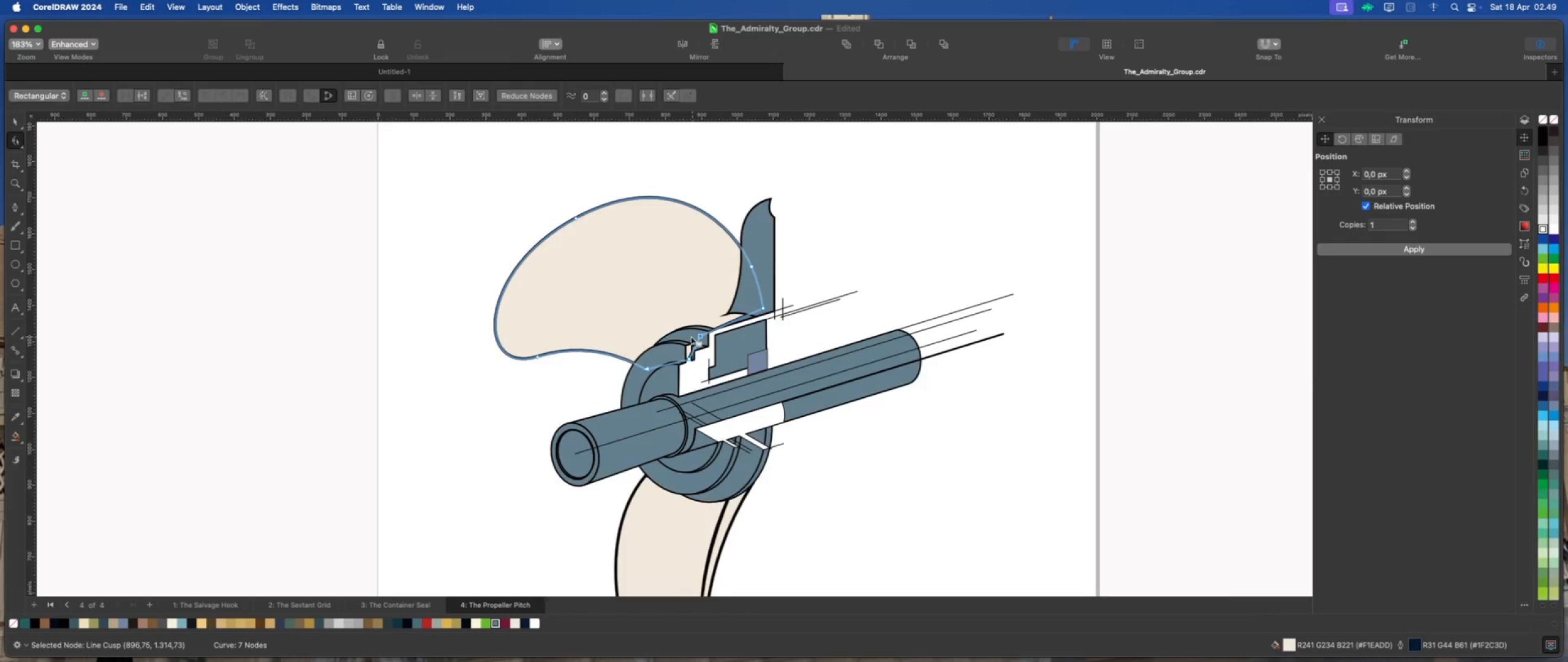 
scroll: coordinate [691, 337], scroll_direction: up, amount: 4.0
 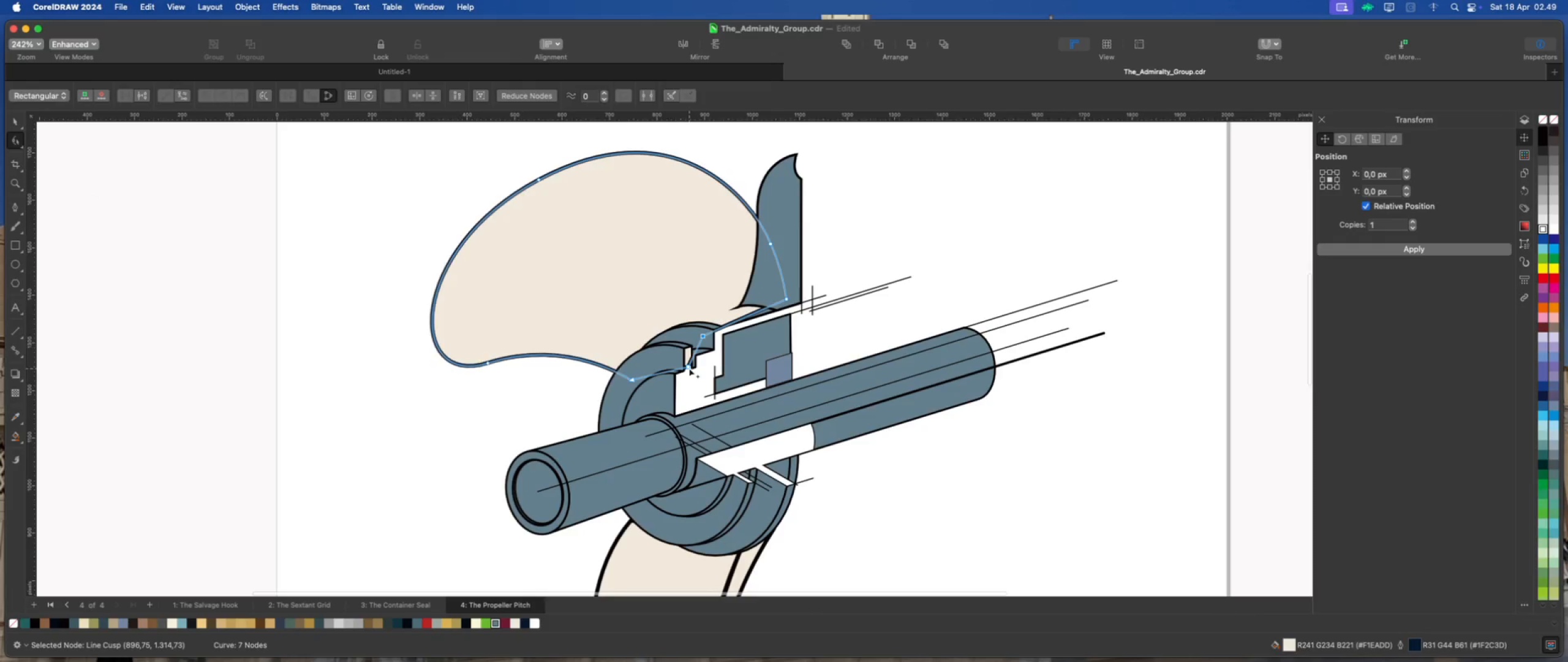 
double_click([689, 368])
 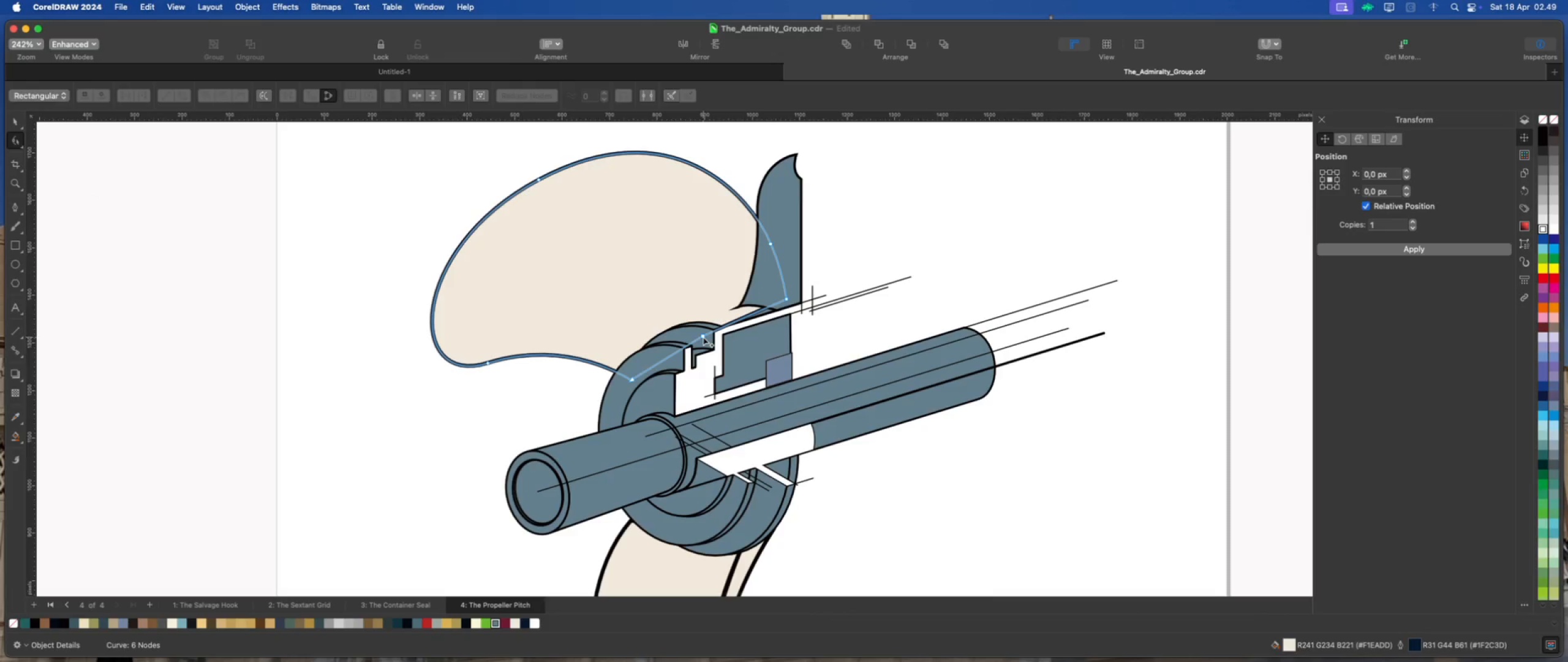 
double_click([702, 336])
 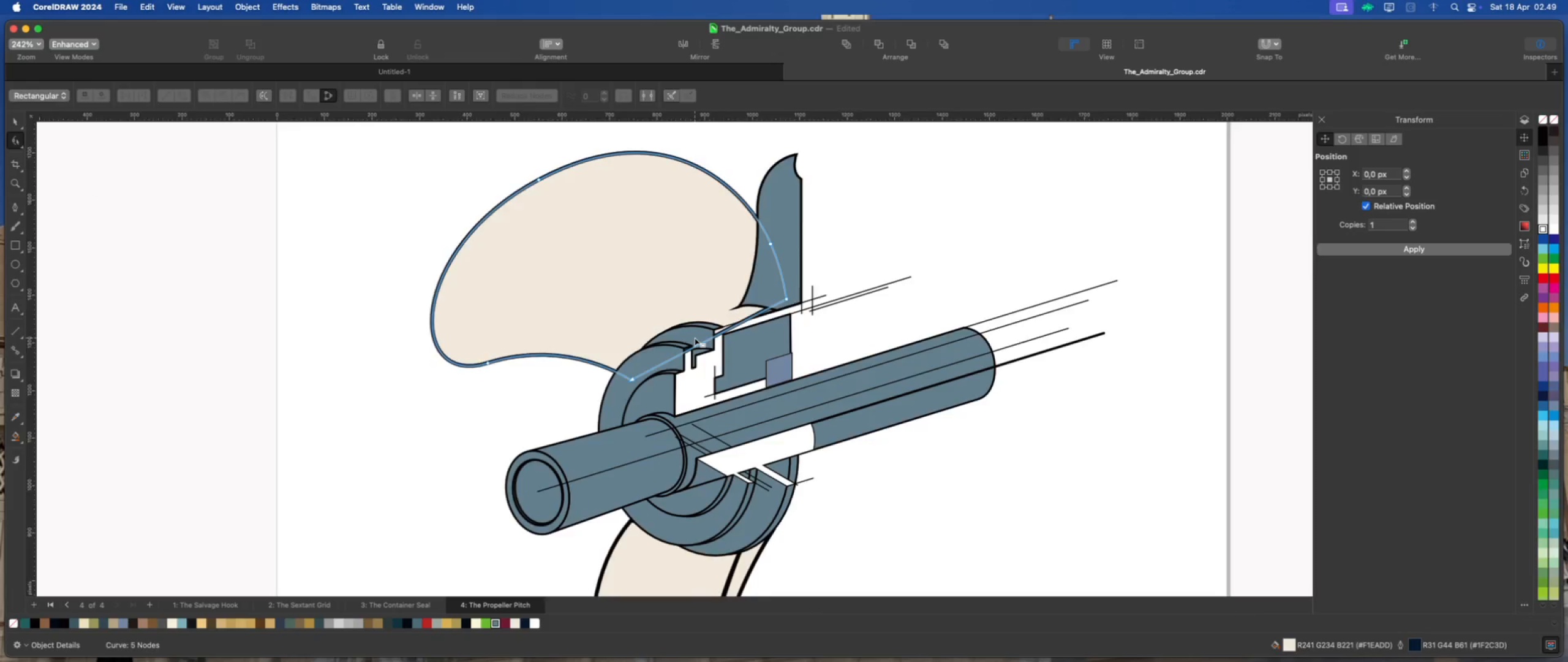 
scroll: coordinate [695, 338], scroll_direction: up, amount: 2.0
 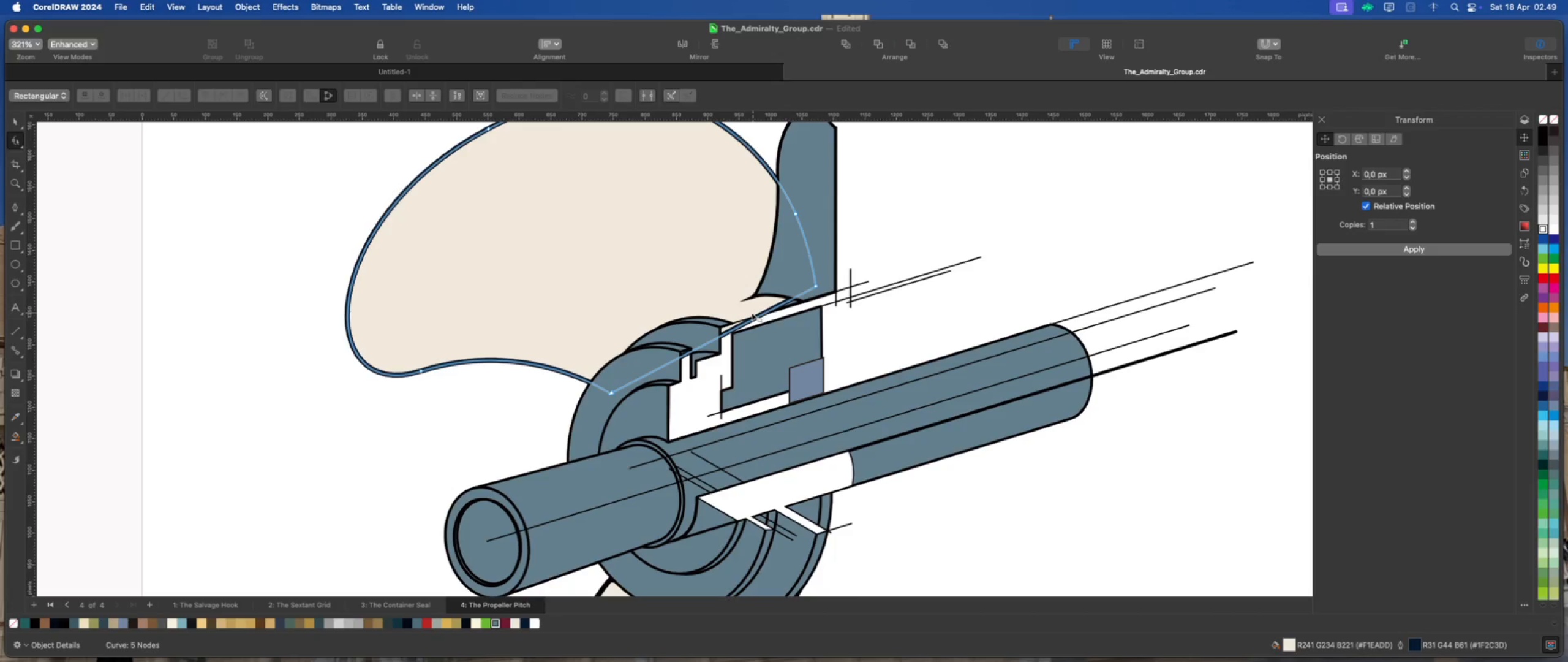 
left_click([12, 123])
 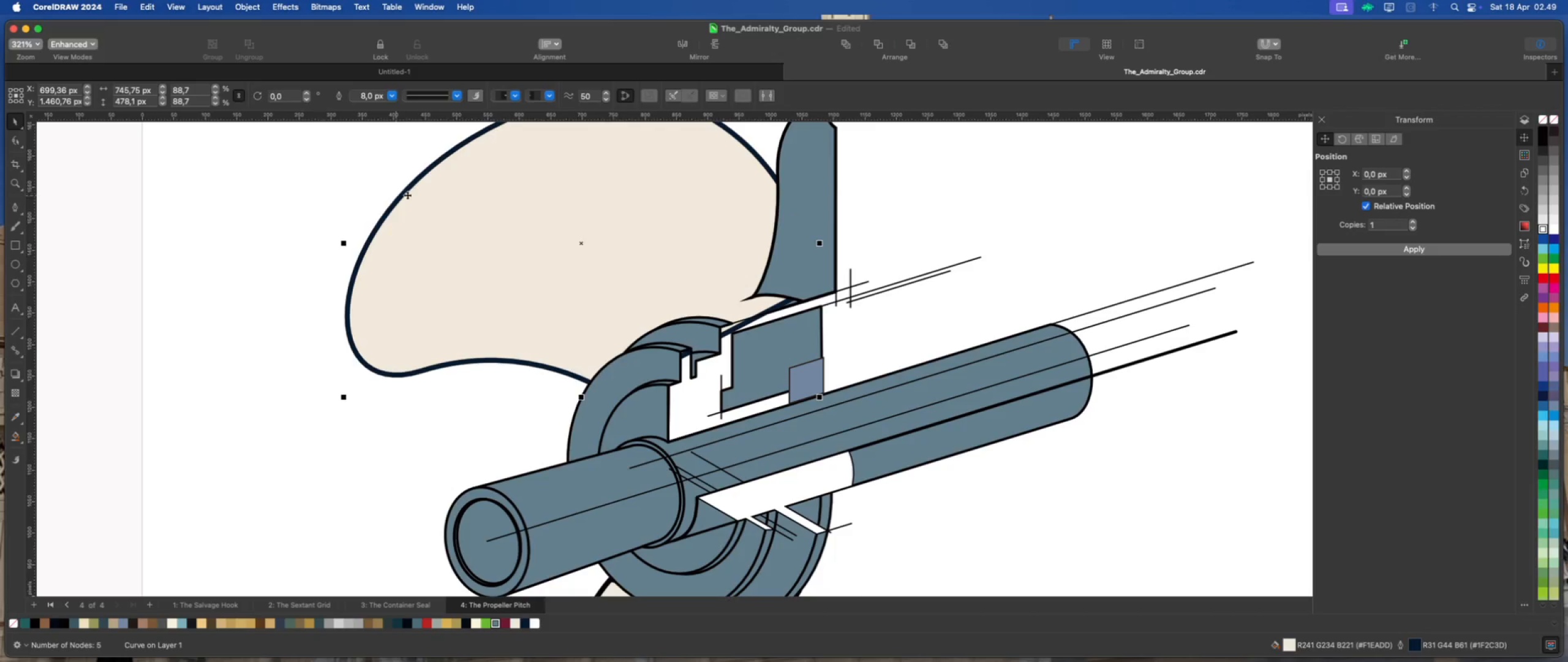 
right_click([415, 192])
 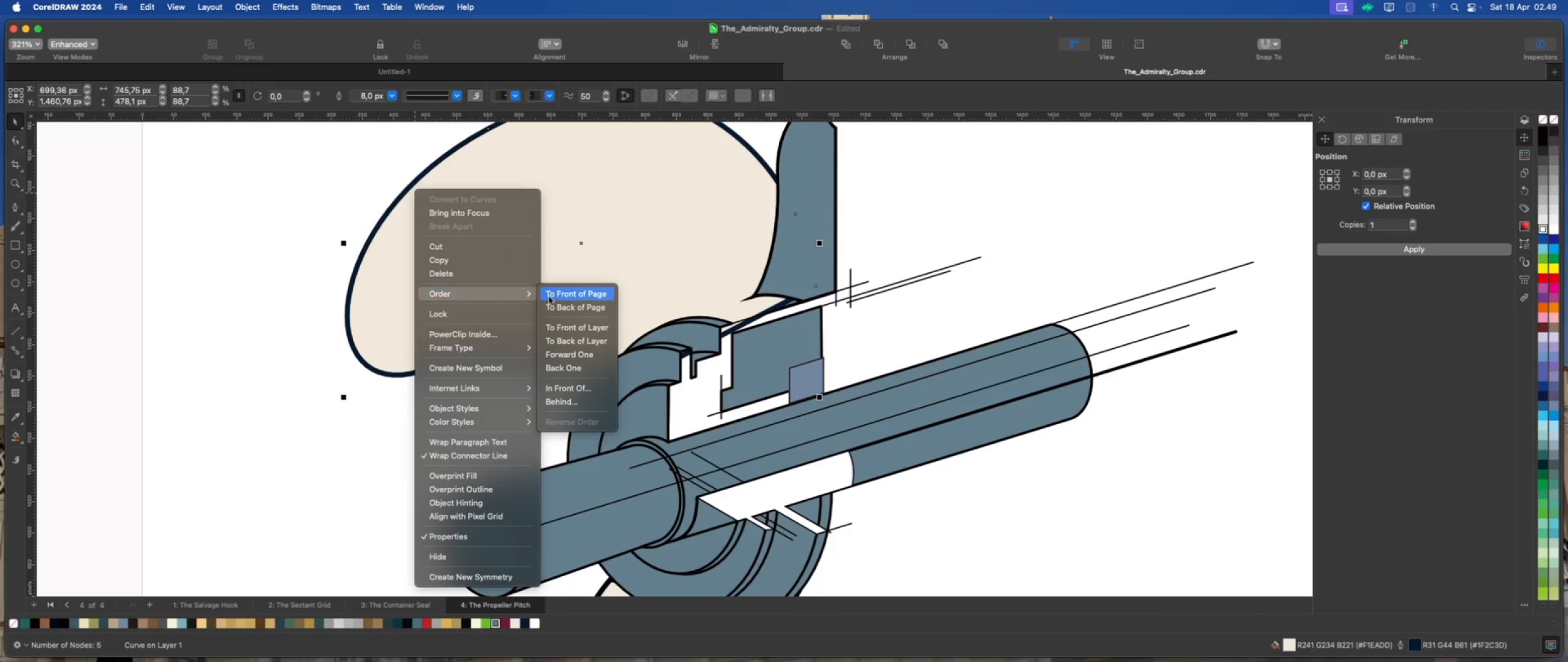 
left_click([559, 308])
 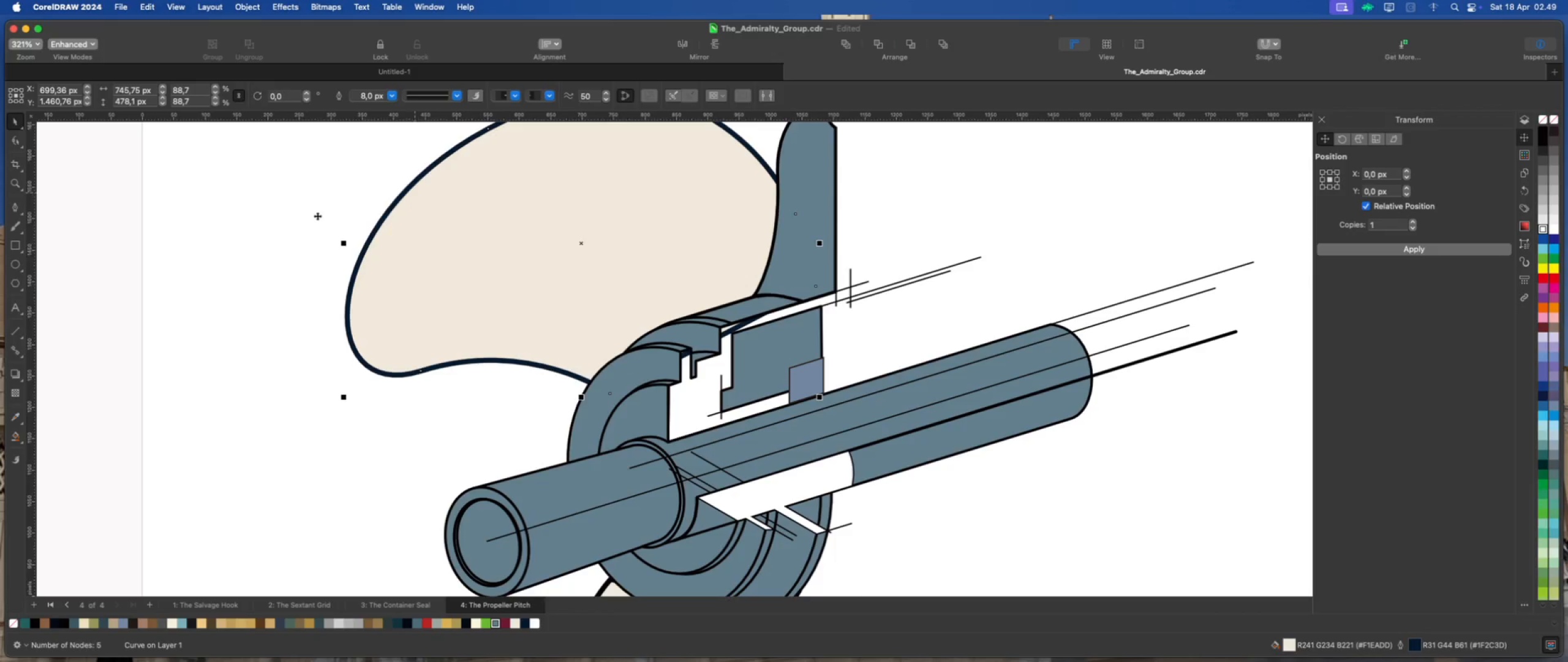 
left_click([317, 215])
 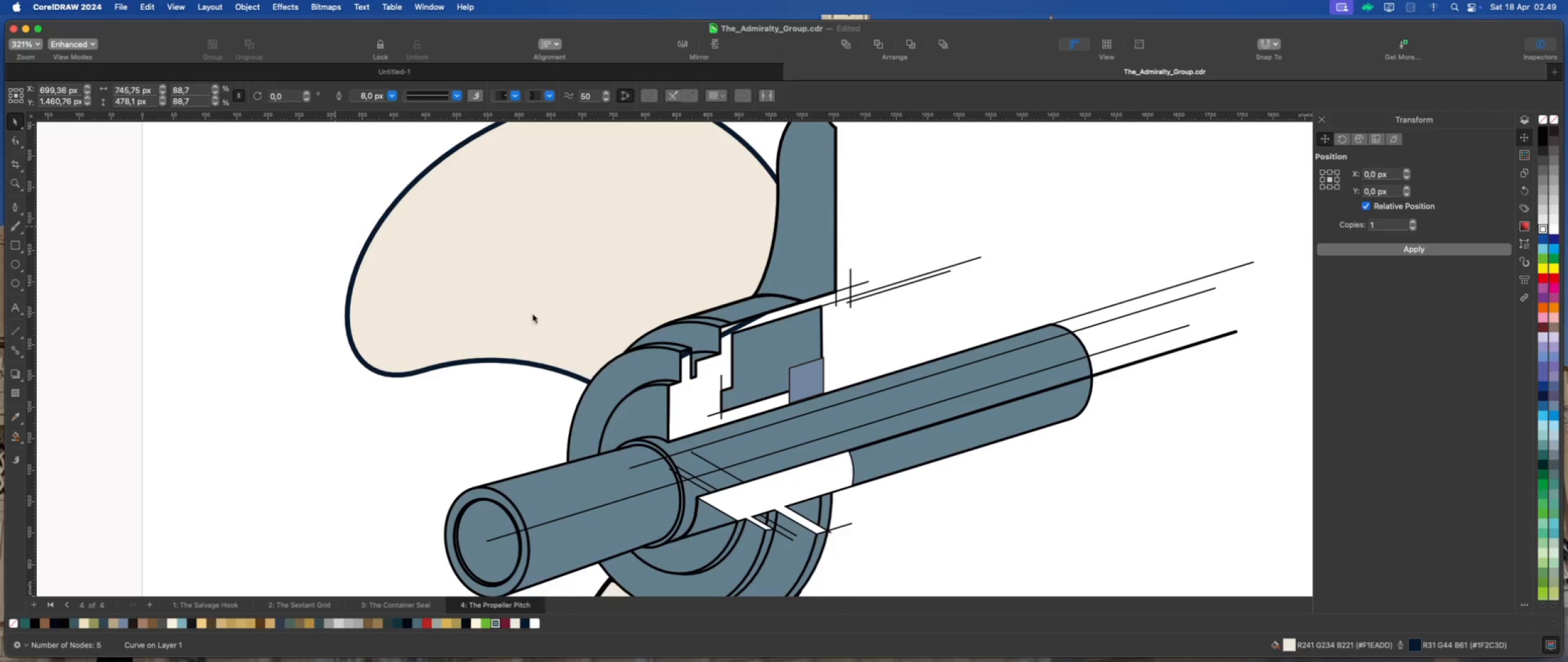 
scroll: coordinate [571, 337], scroll_direction: down, amount: 2.0
 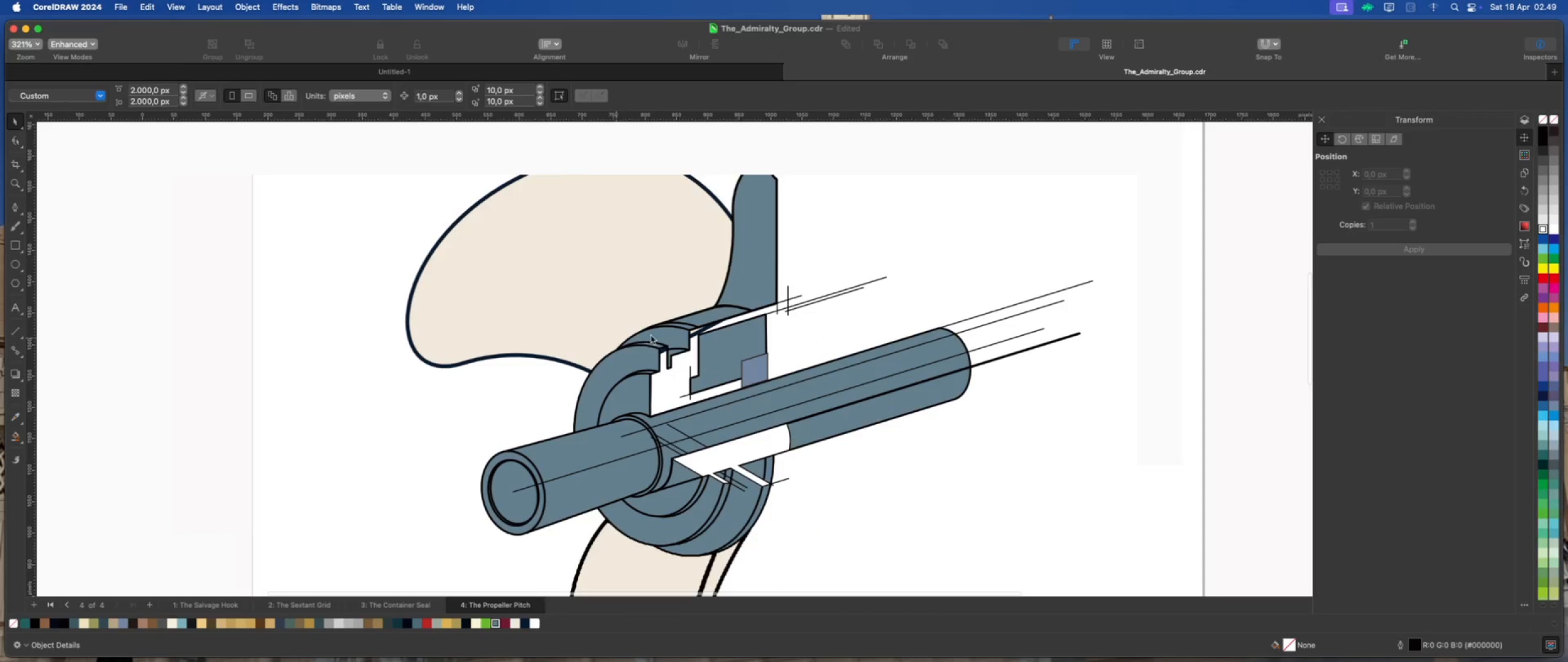 
left_click([645, 305])
 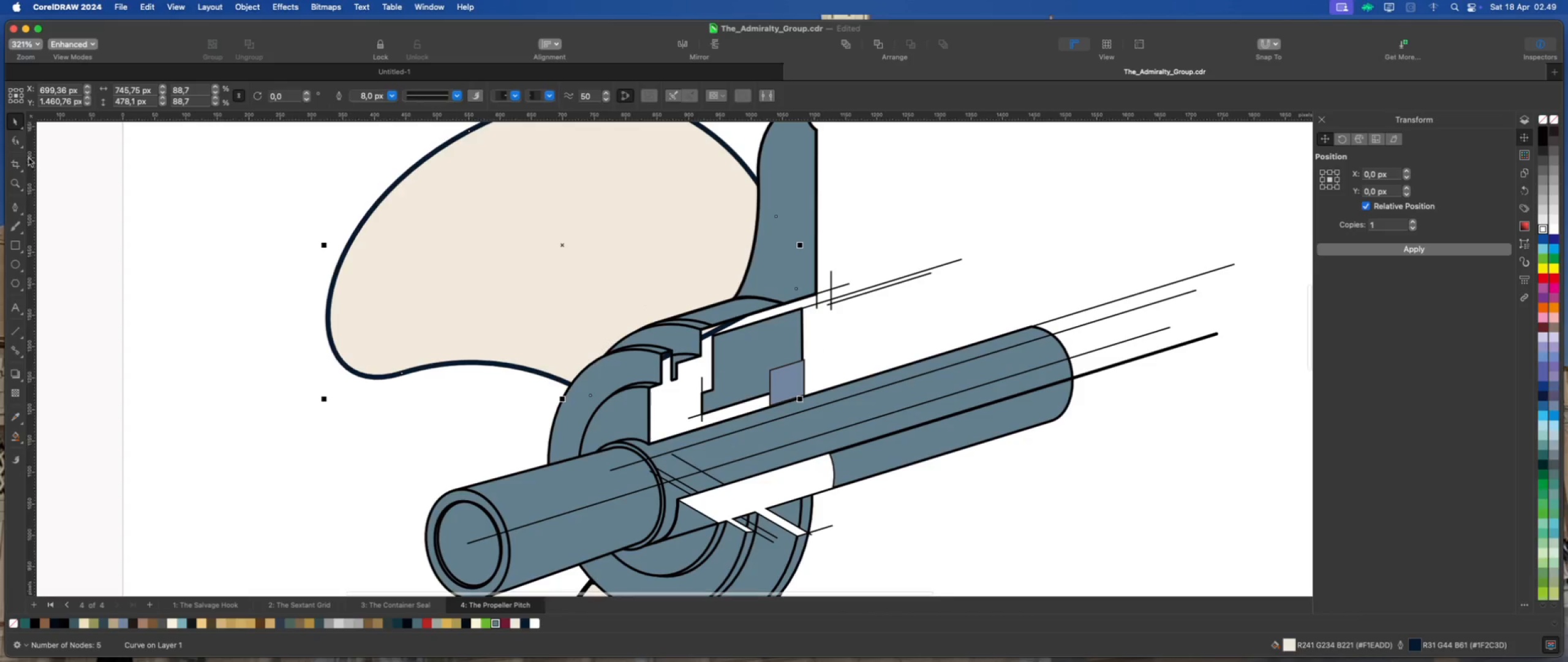 
scroll: coordinate [654, 333], scroll_direction: up, amount: 2.0
 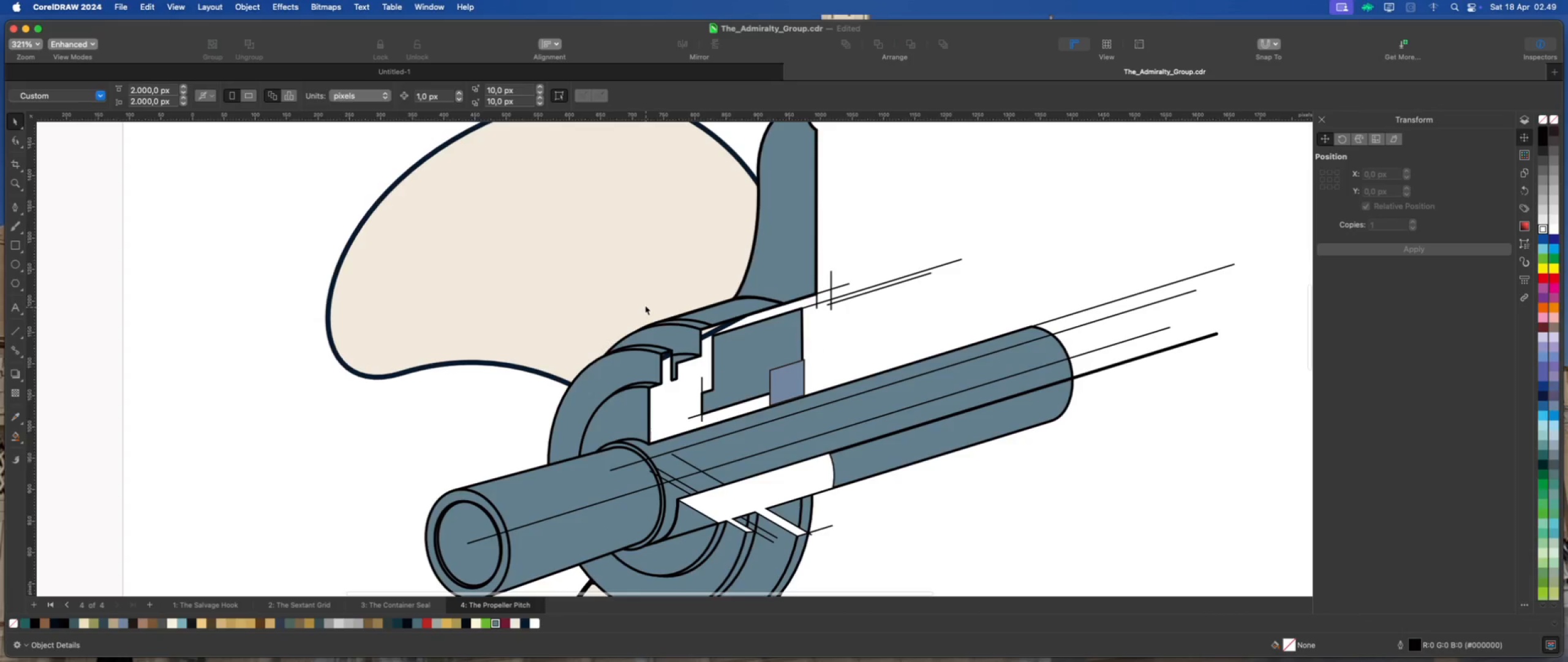 
left_click([23, 144])
 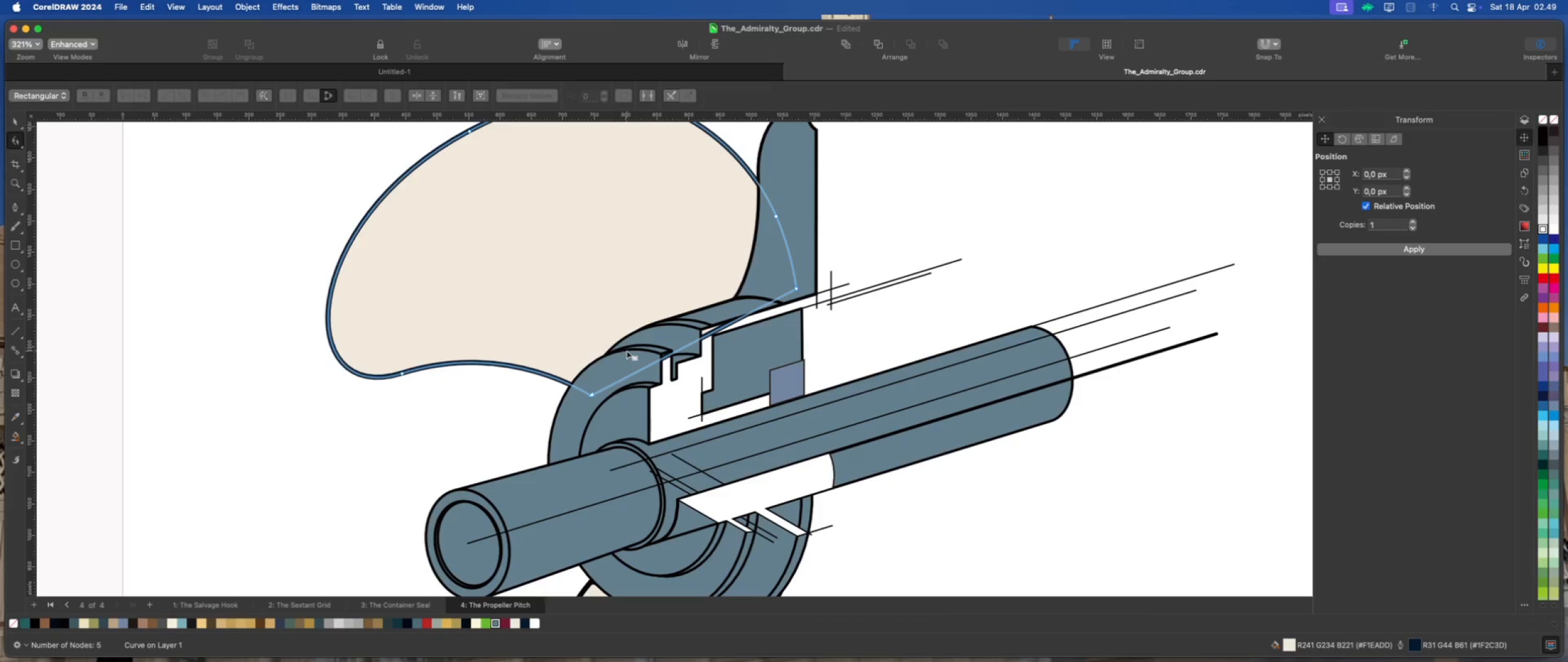 
scroll: coordinate [628, 351], scroll_direction: up, amount: 2.0
 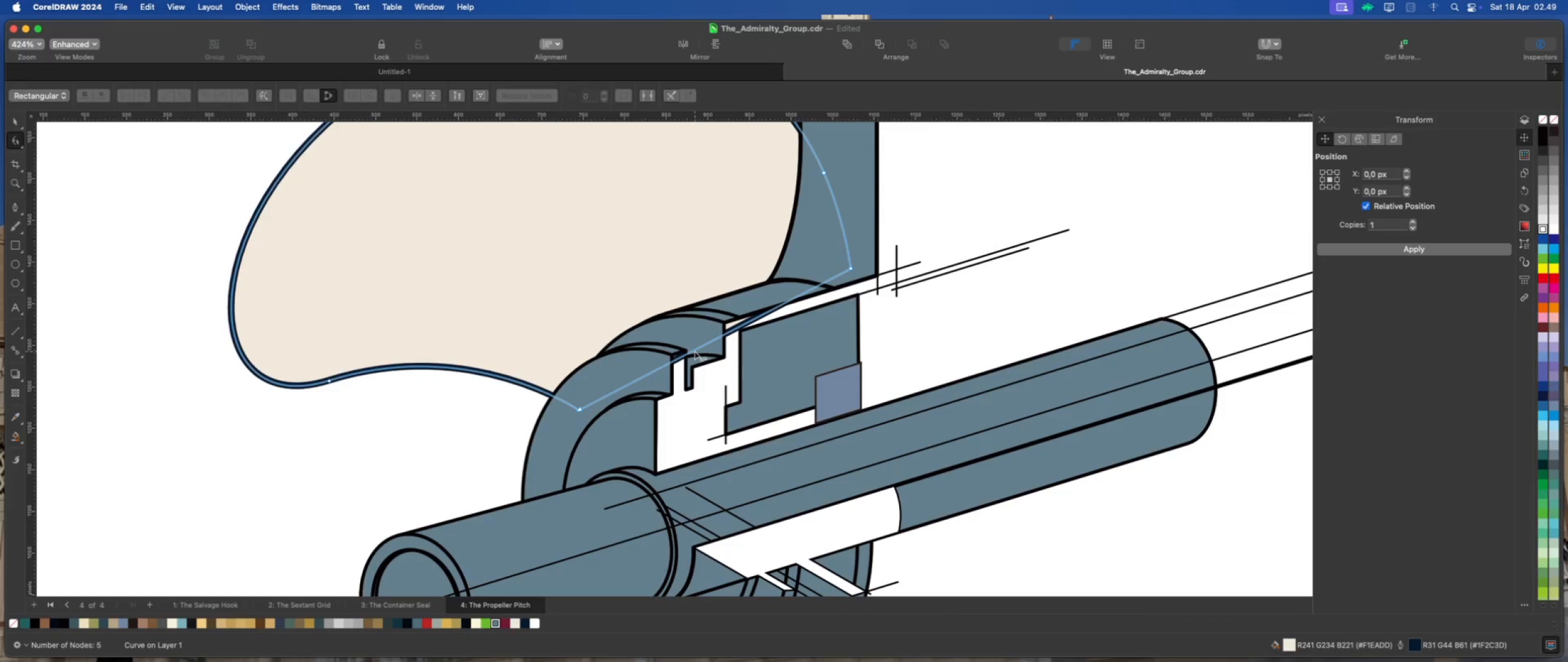 
right_click([695, 351])
 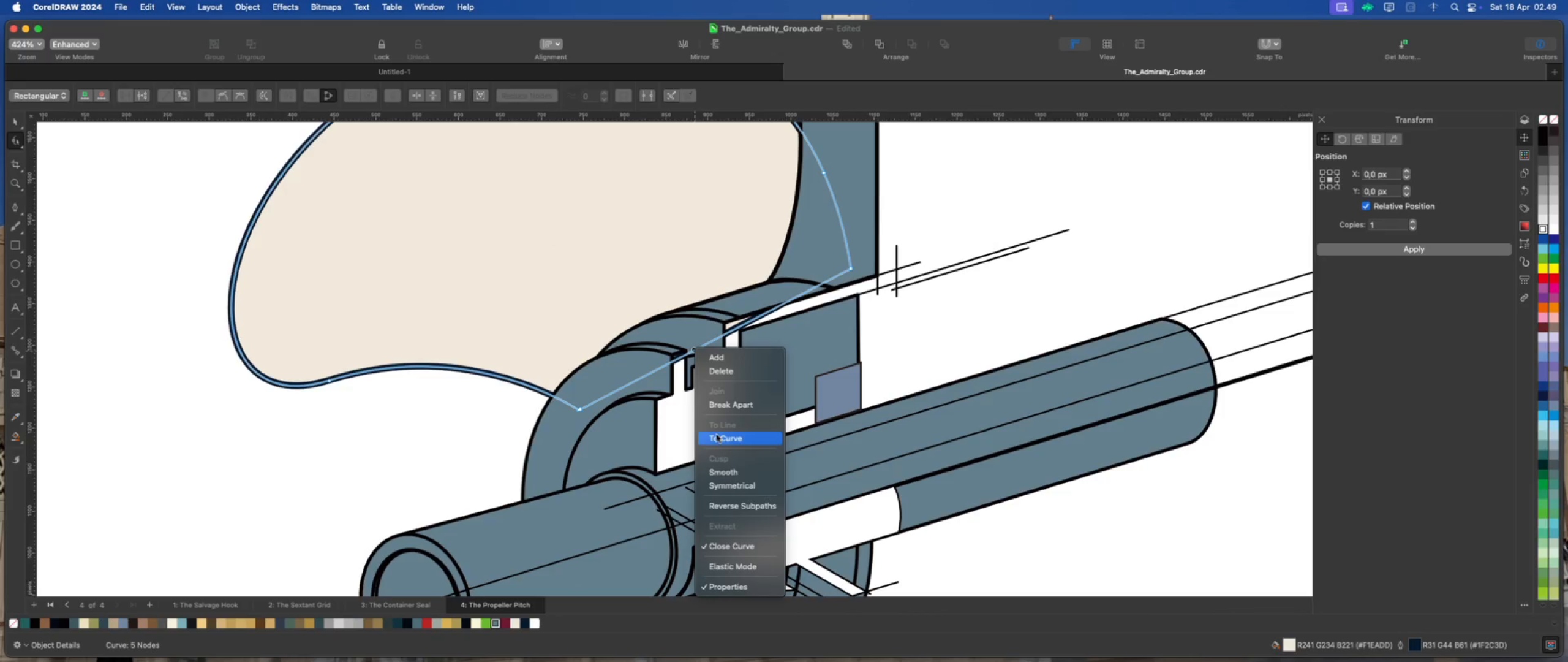 
left_click([717, 435])
 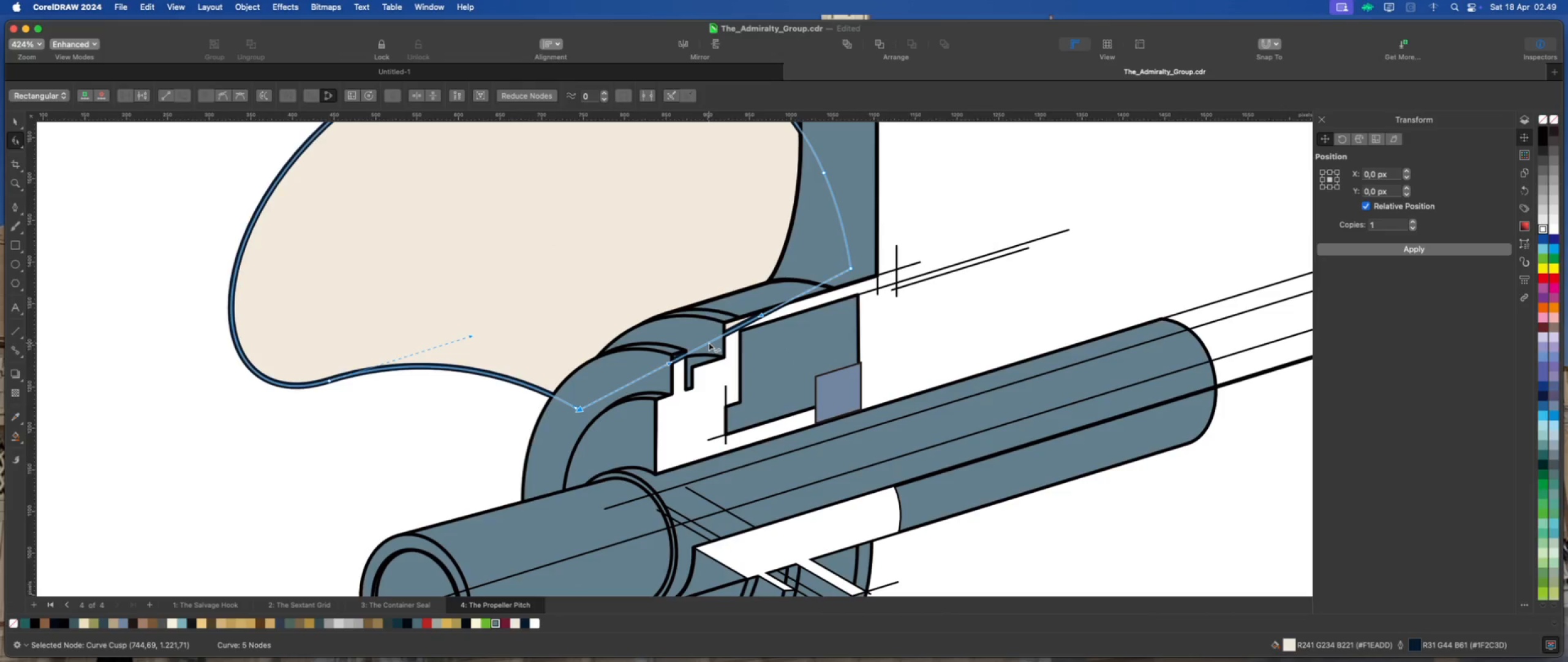 
left_click_drag(start_coordinate=[709, 343], to_coordinate=[670, 332])
 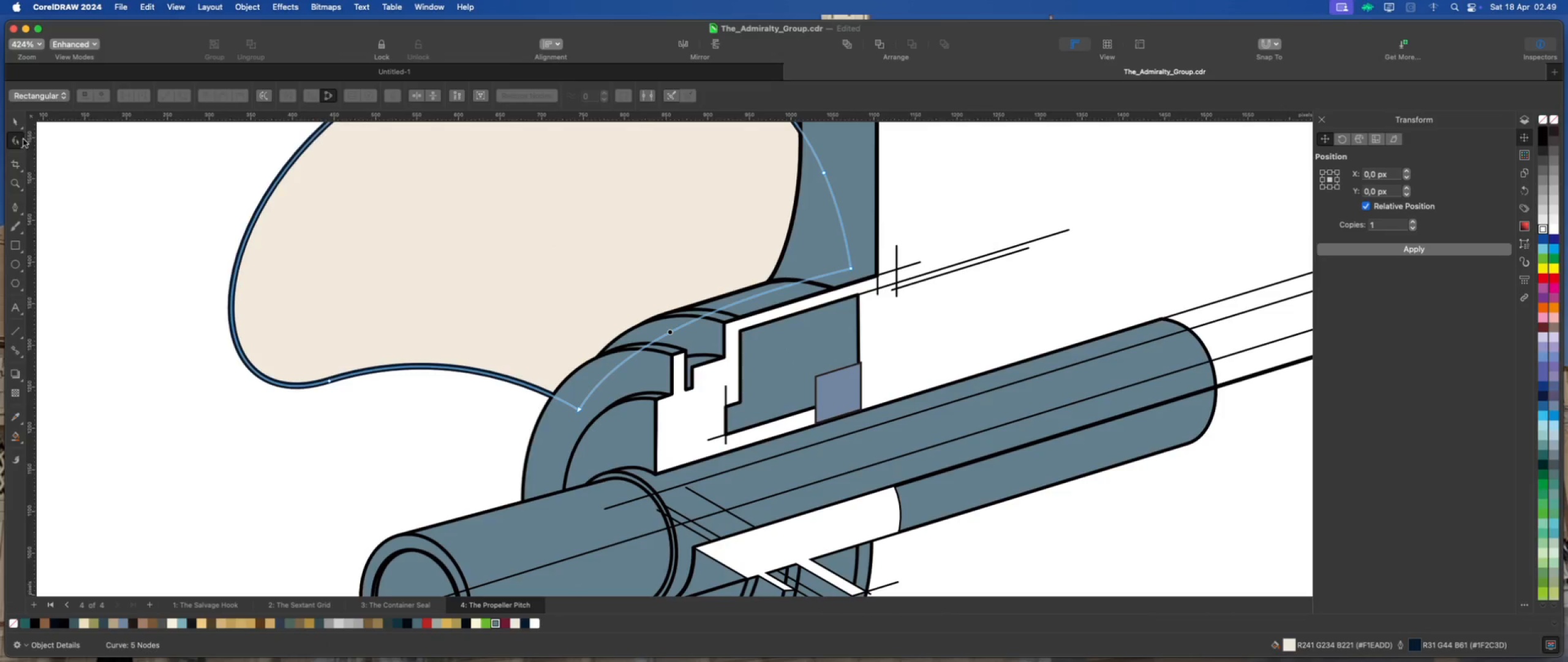 
left_click([18, 122])
 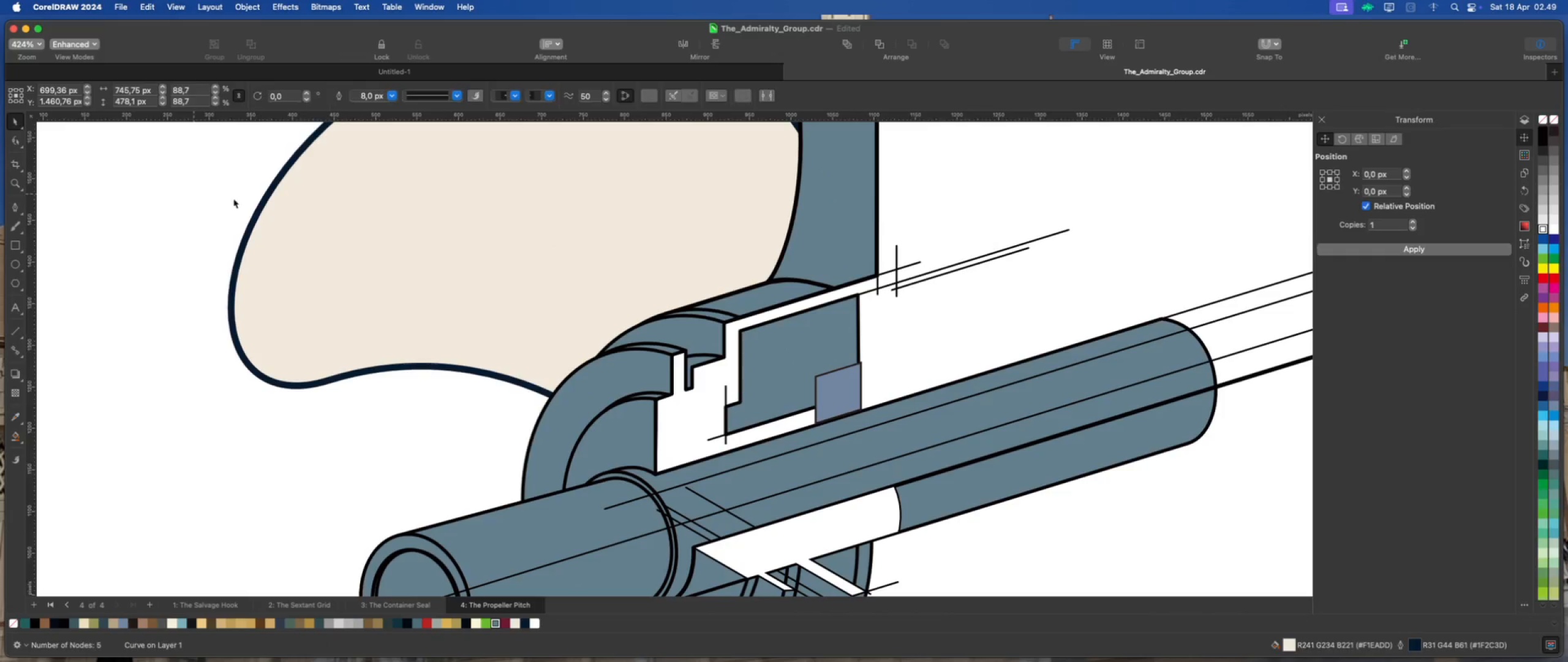 
scroll: coordinate [632, 348], scroll_direction: down, amount: 10.0
 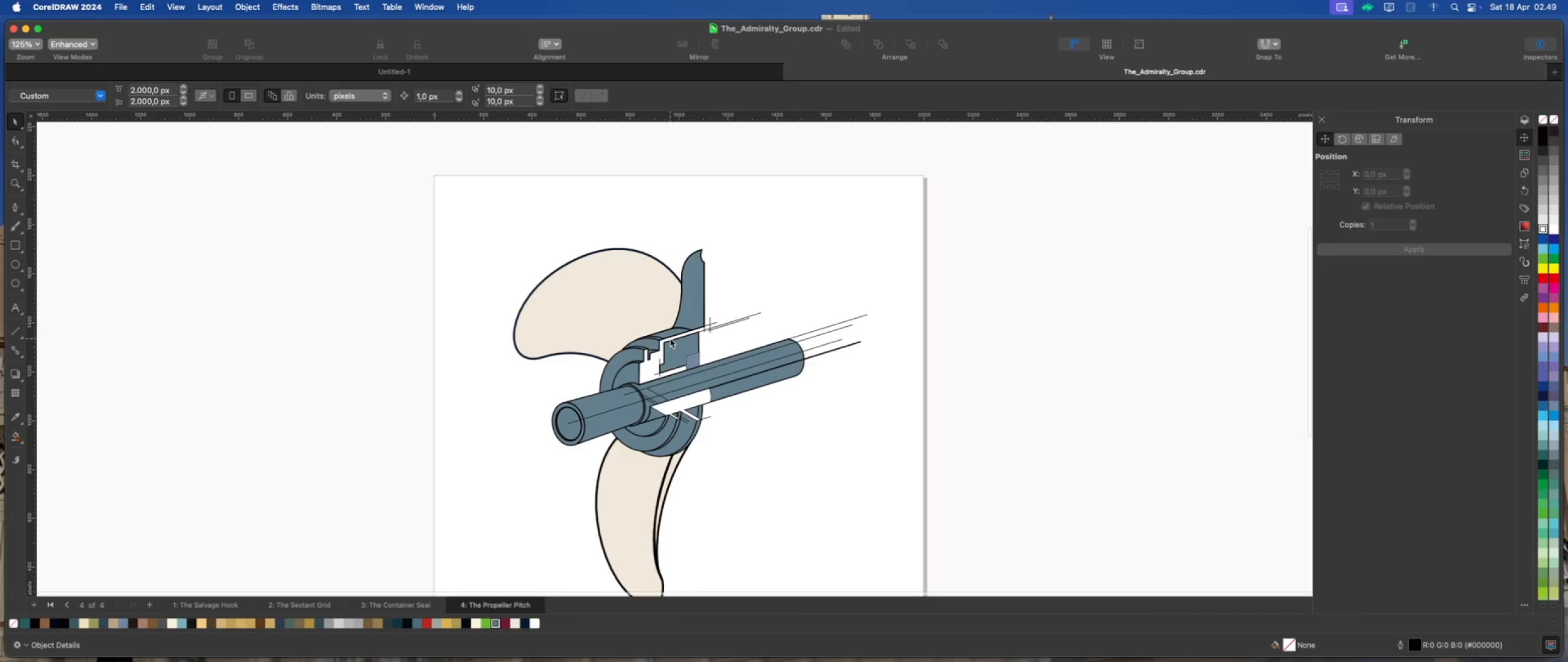 
scroll: coordinate [684, 348], scroll_direction: up, amount: 3.0
 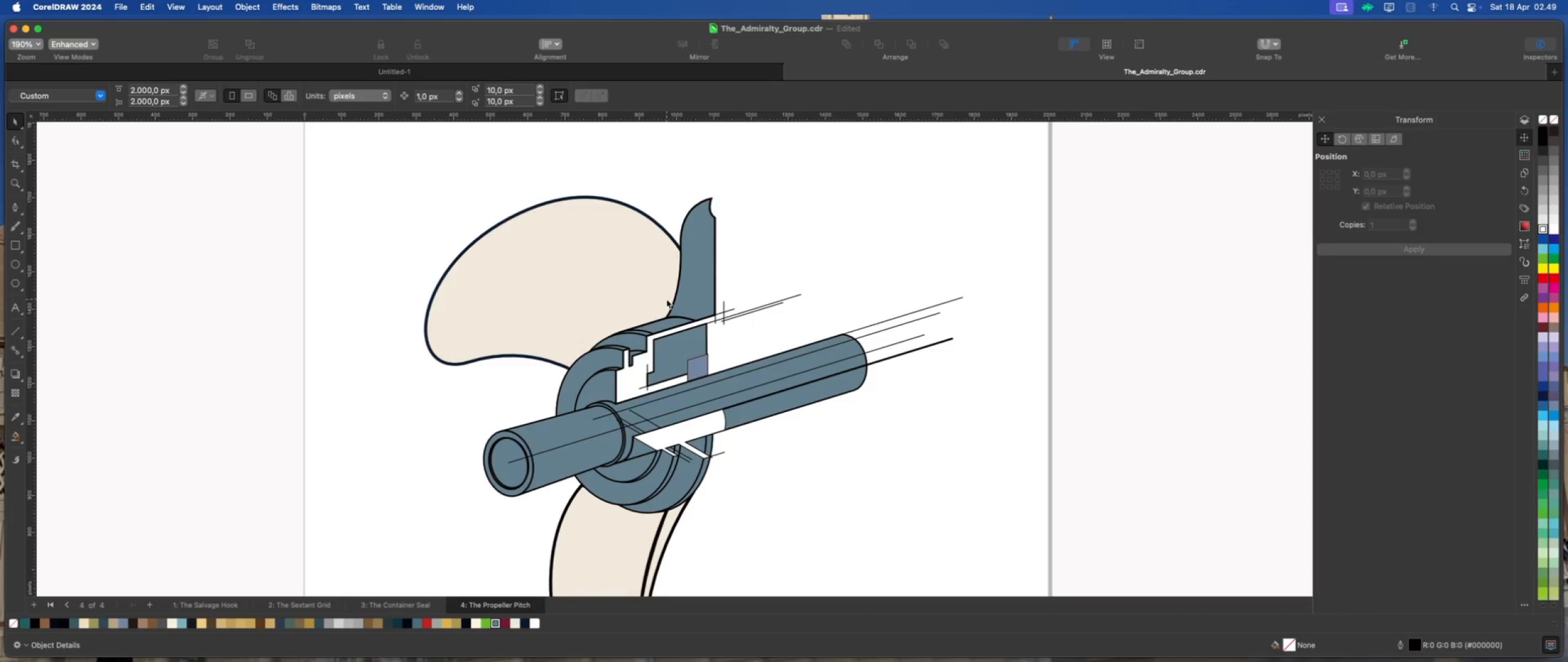 
scroll: coordinate [592, 308], scroll_direction: down, amount: 5.0
 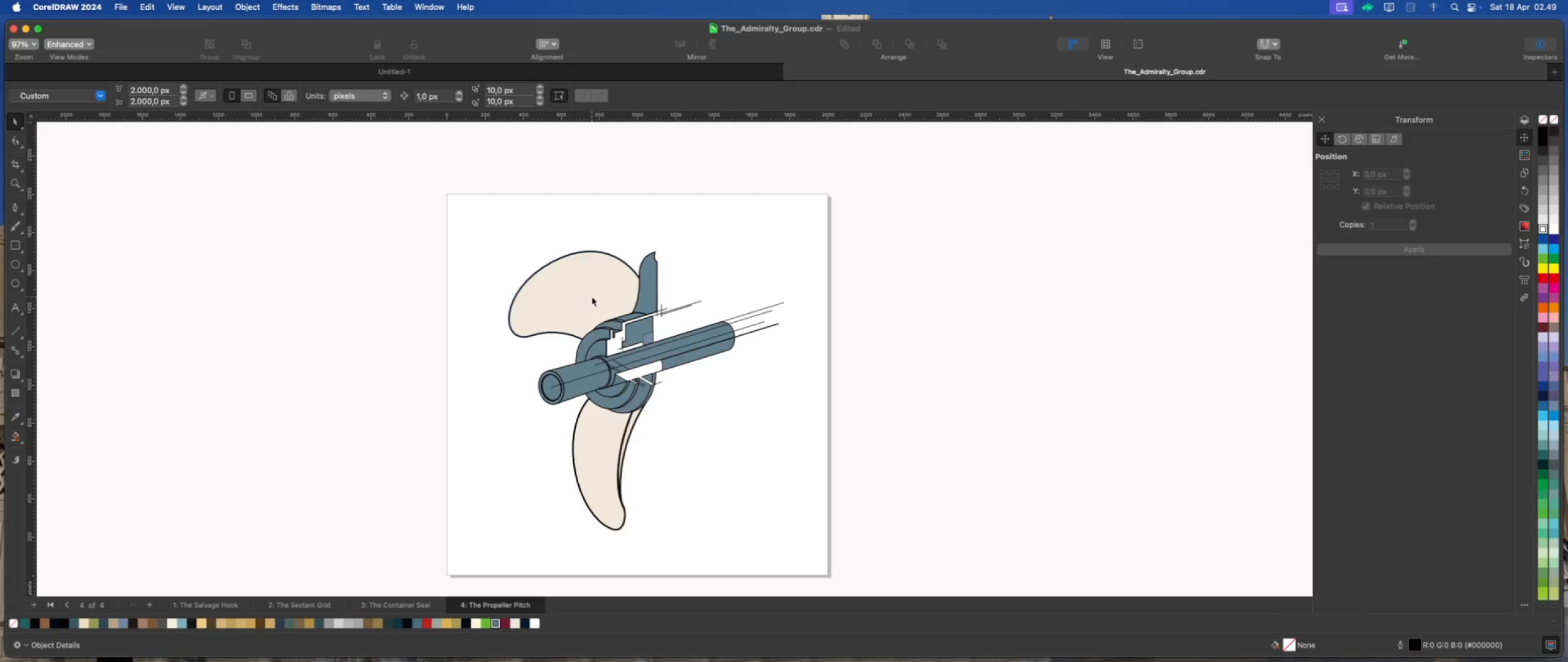 
wait(5.68)
 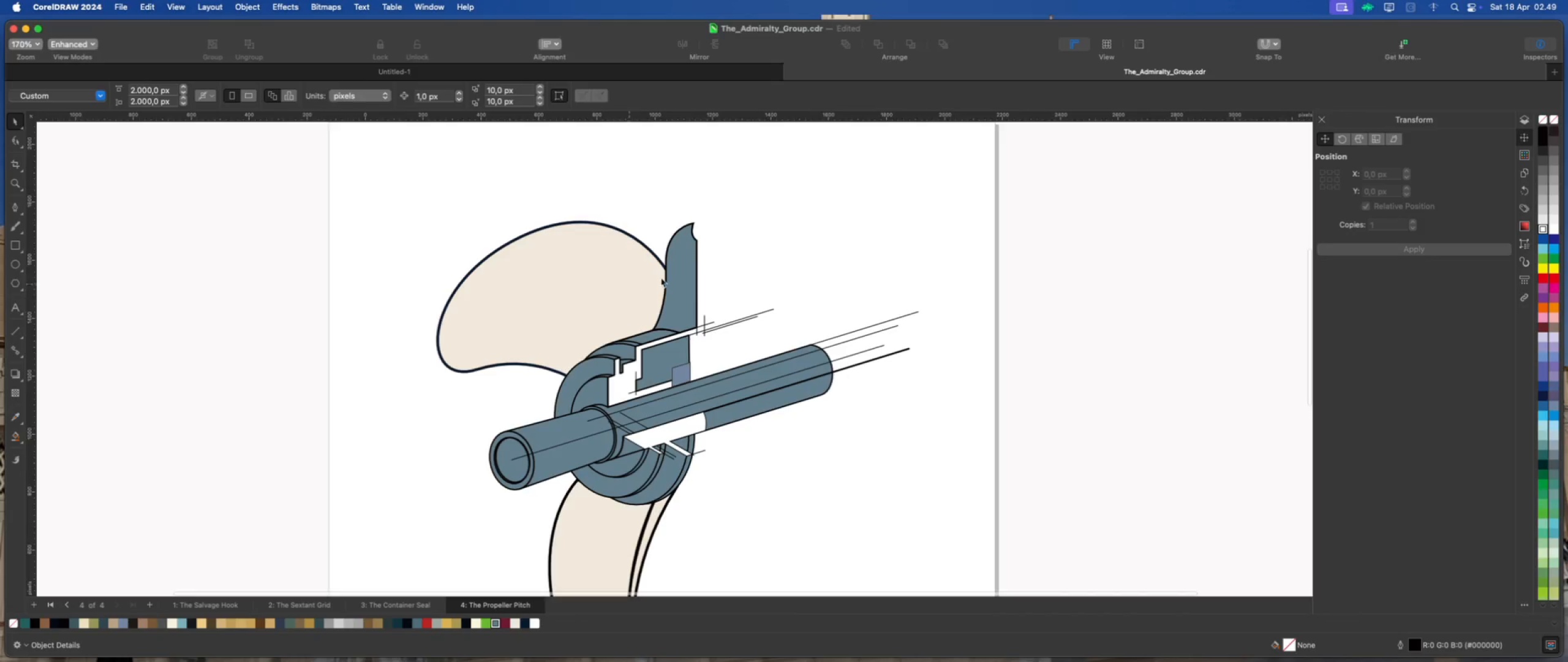 
left_click([685, 268])
 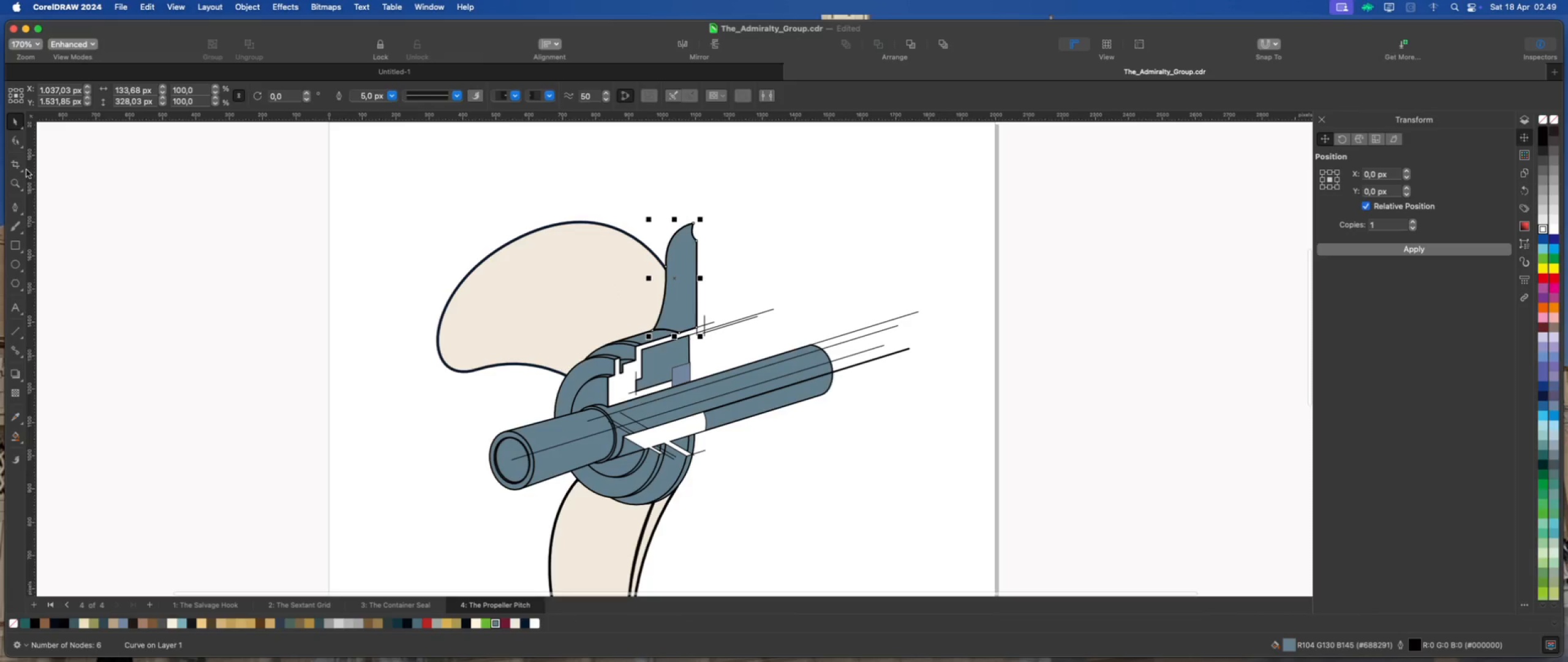 
scroll: coordinate [605, 290], scroll_direction: up, amount: 5.0
 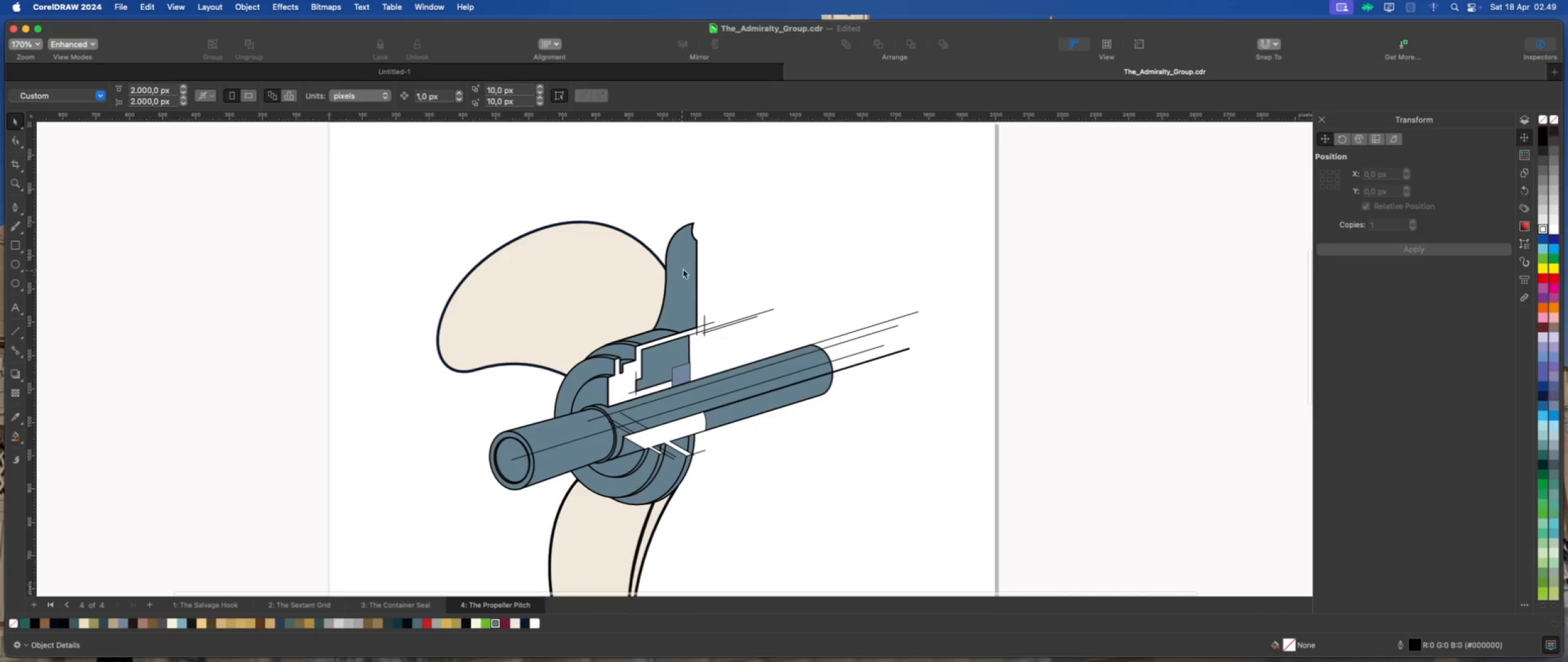 
left_click([15, 141])
 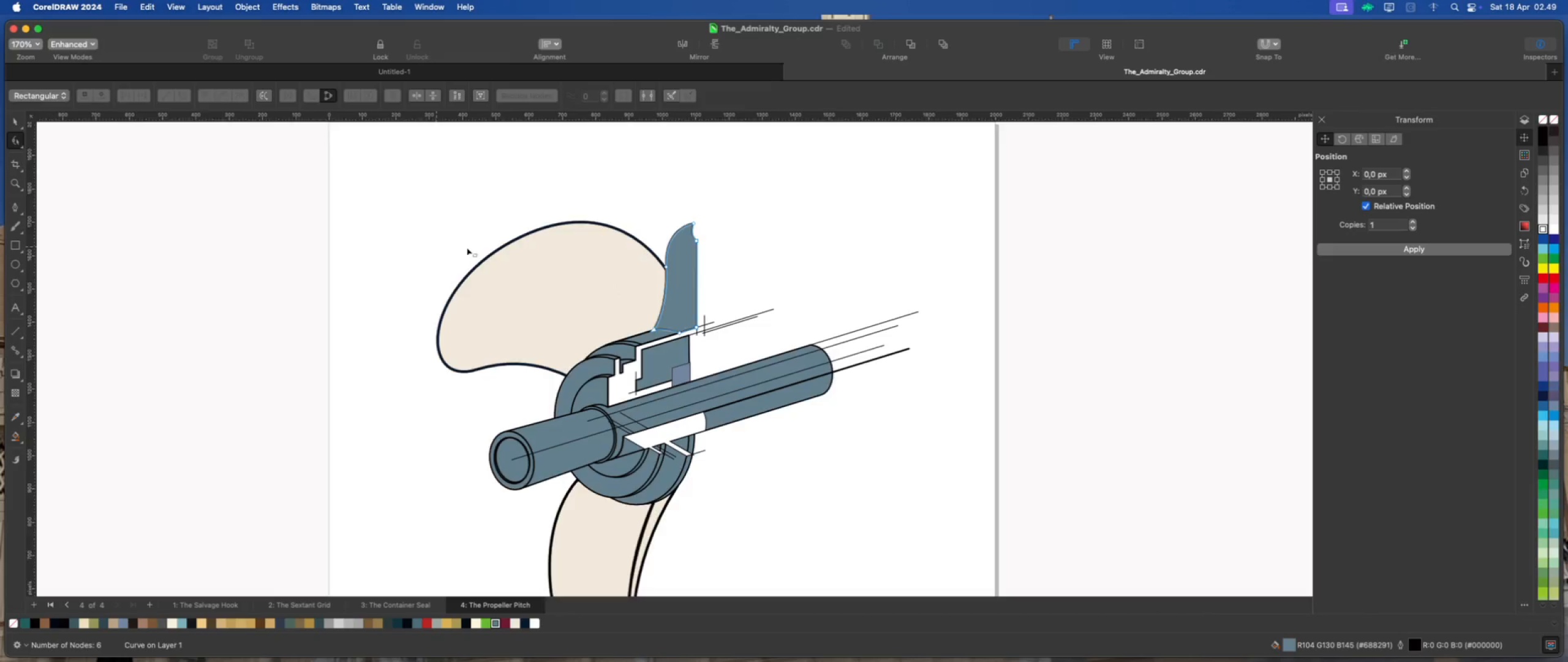 
scroll: coordinate [513, 243], scroll_direction: up, amount: 2.0
 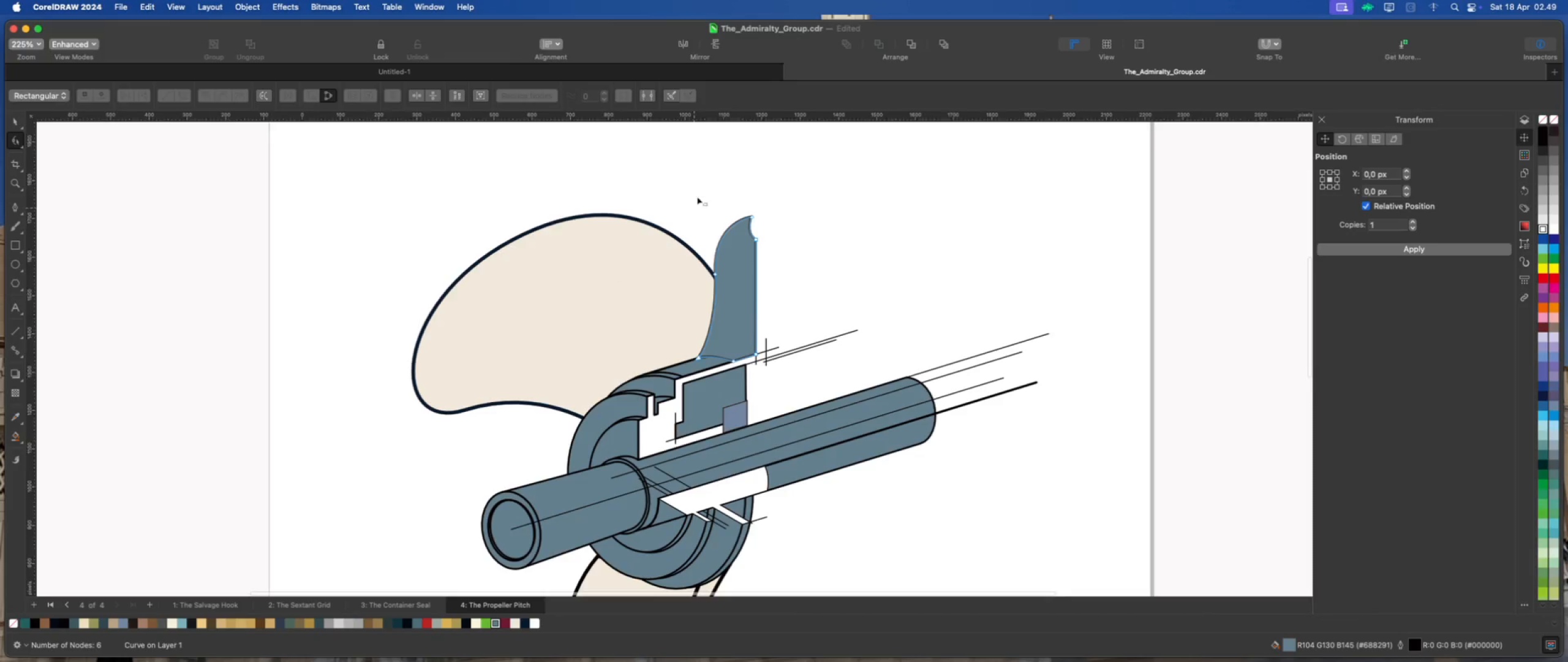 
left_click_drag(start_coordinate=[700, 187], to_coordinate=[764, 283])
 